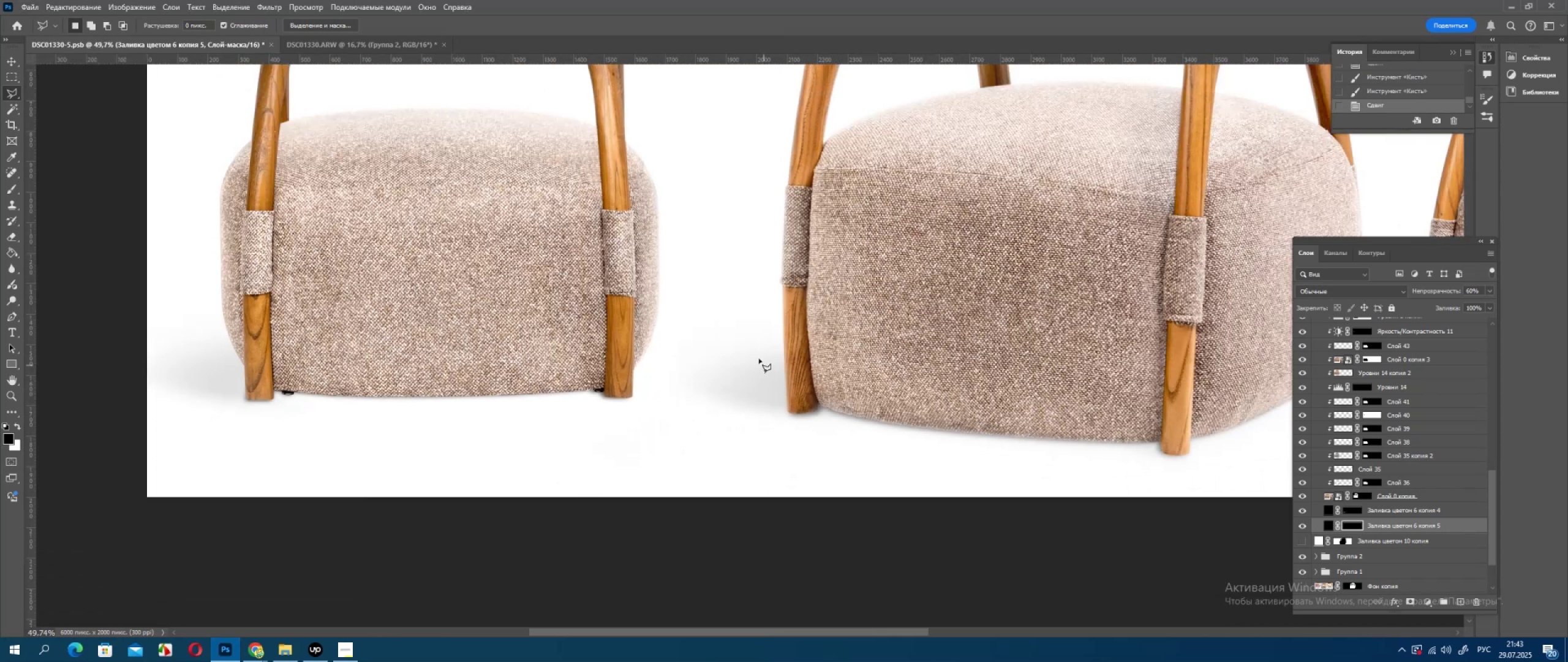 
hold_key(key=Space, duration=1.53)
 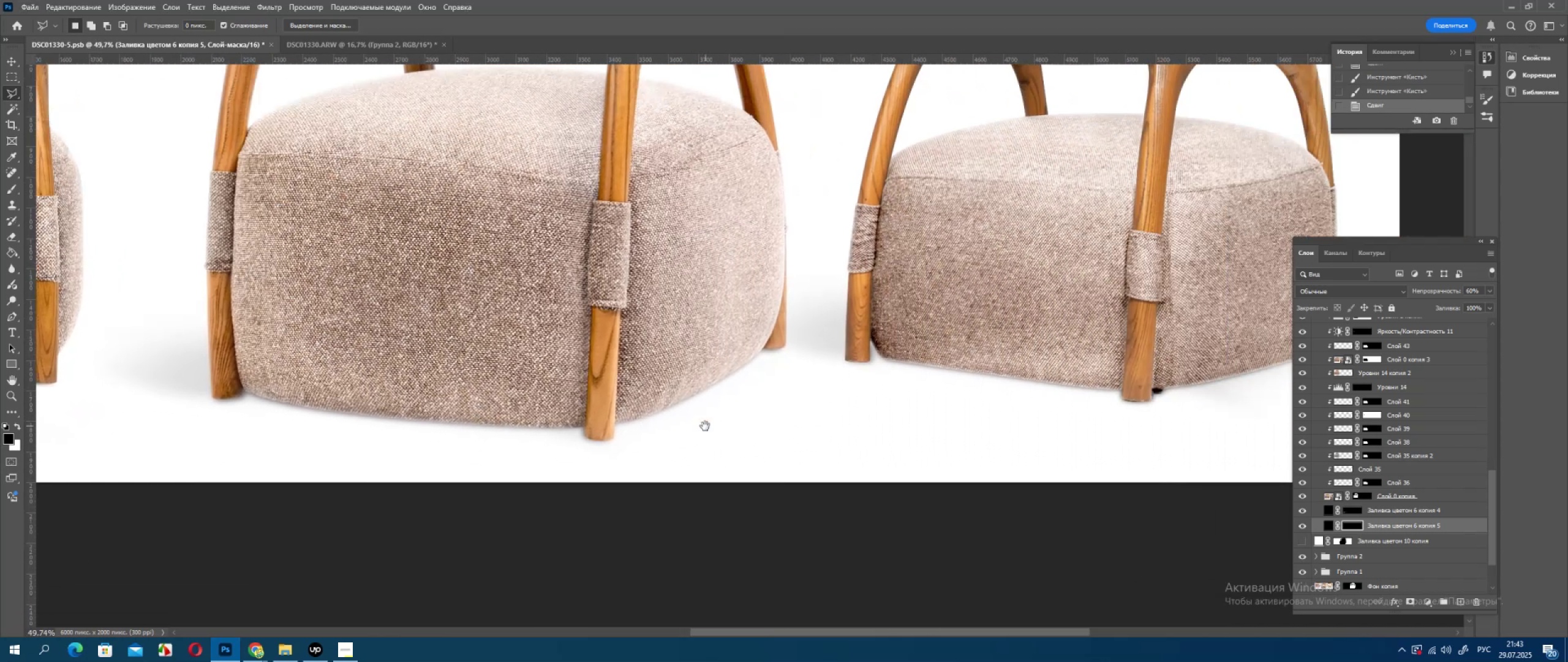 
left_click_drag(start_coordinate=[911, 380], to_coordinate=[701, 376])
 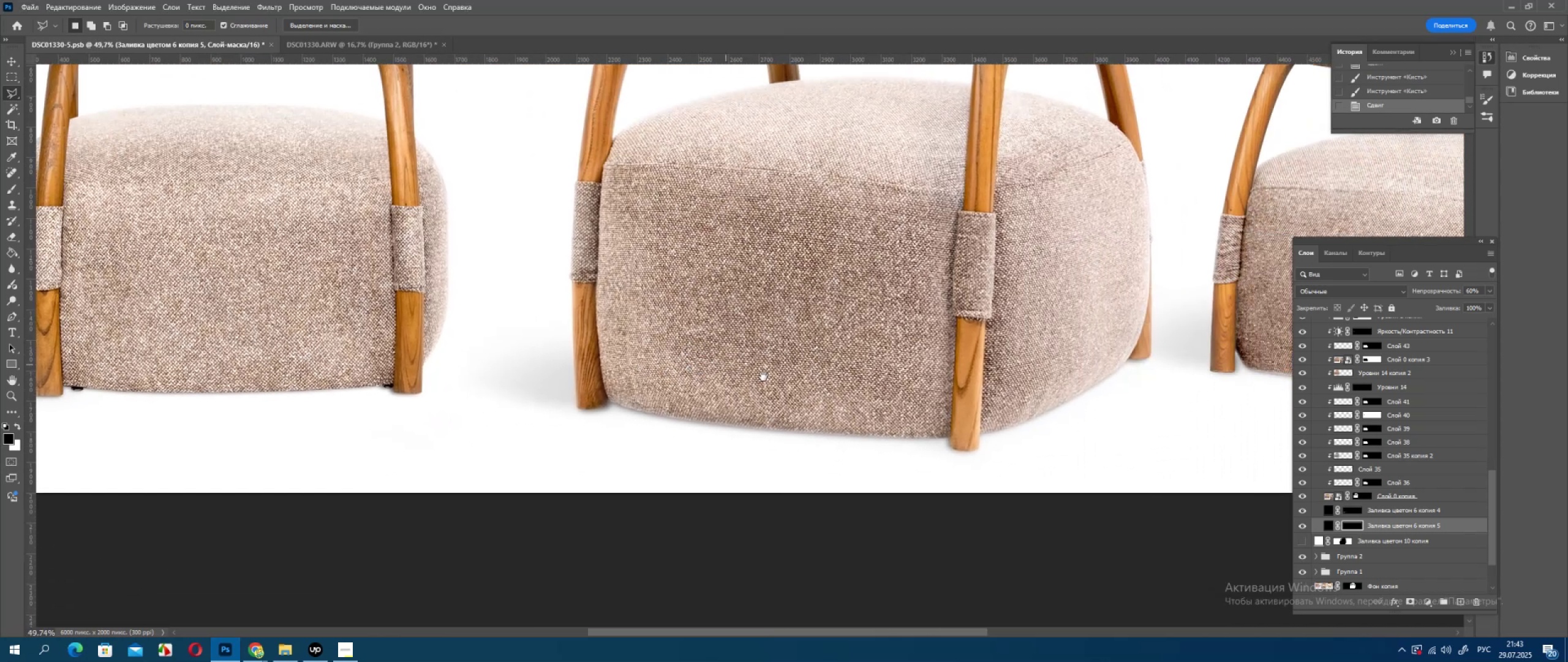 
hold_key(key=Space, duration=1.52)
 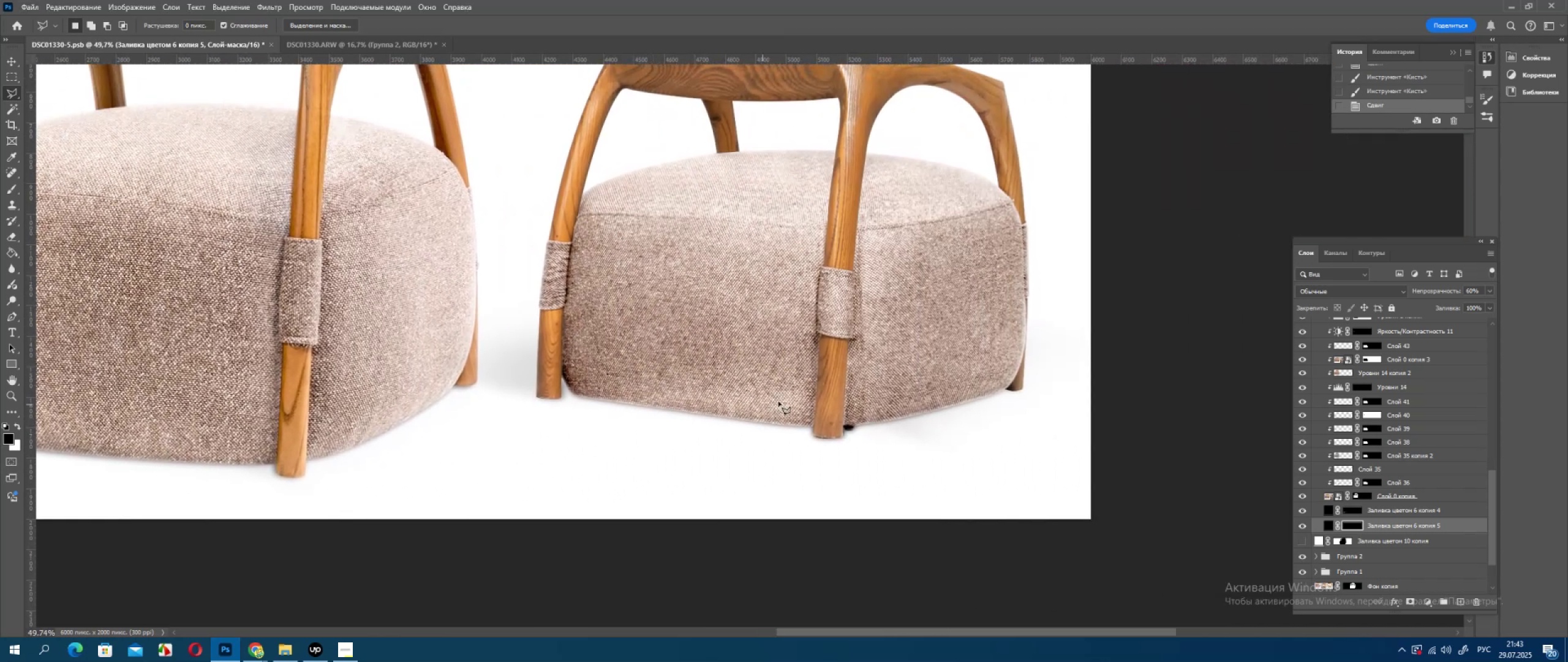 
left_click_drag(start_coordinate=[1101, 438], to_coordinate=[705, 427])
 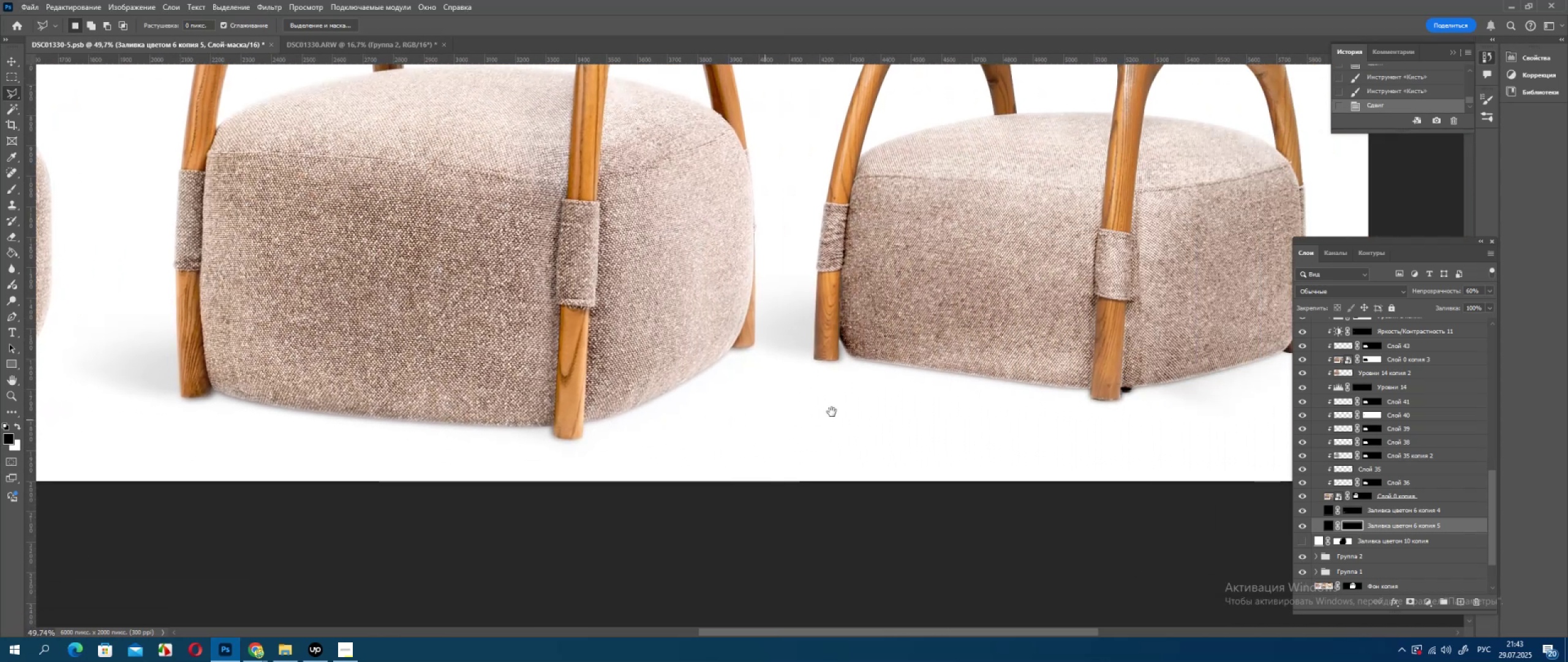 
left_click_drag(start_coordinate=[931, 393], to_coordinate=[654, 431])
 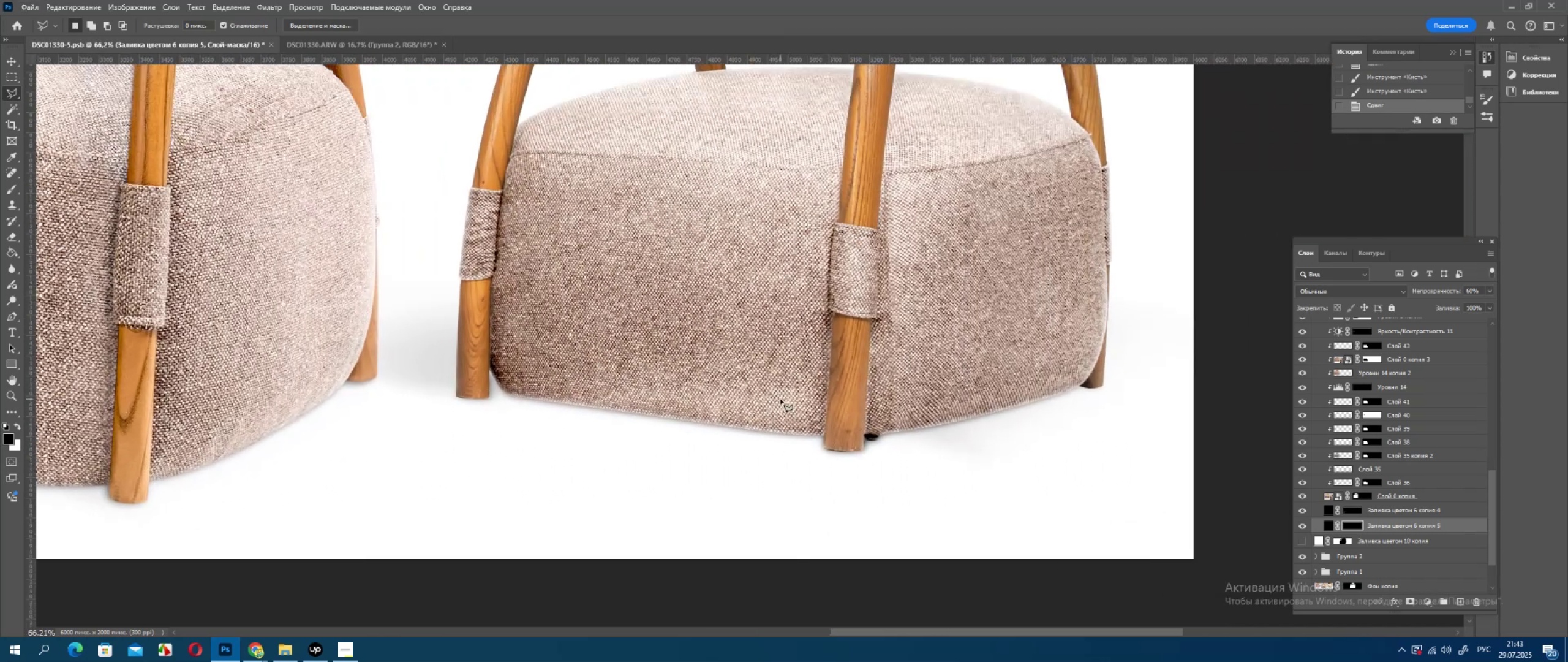 
hold_key(key=Space, duration=0.3)
 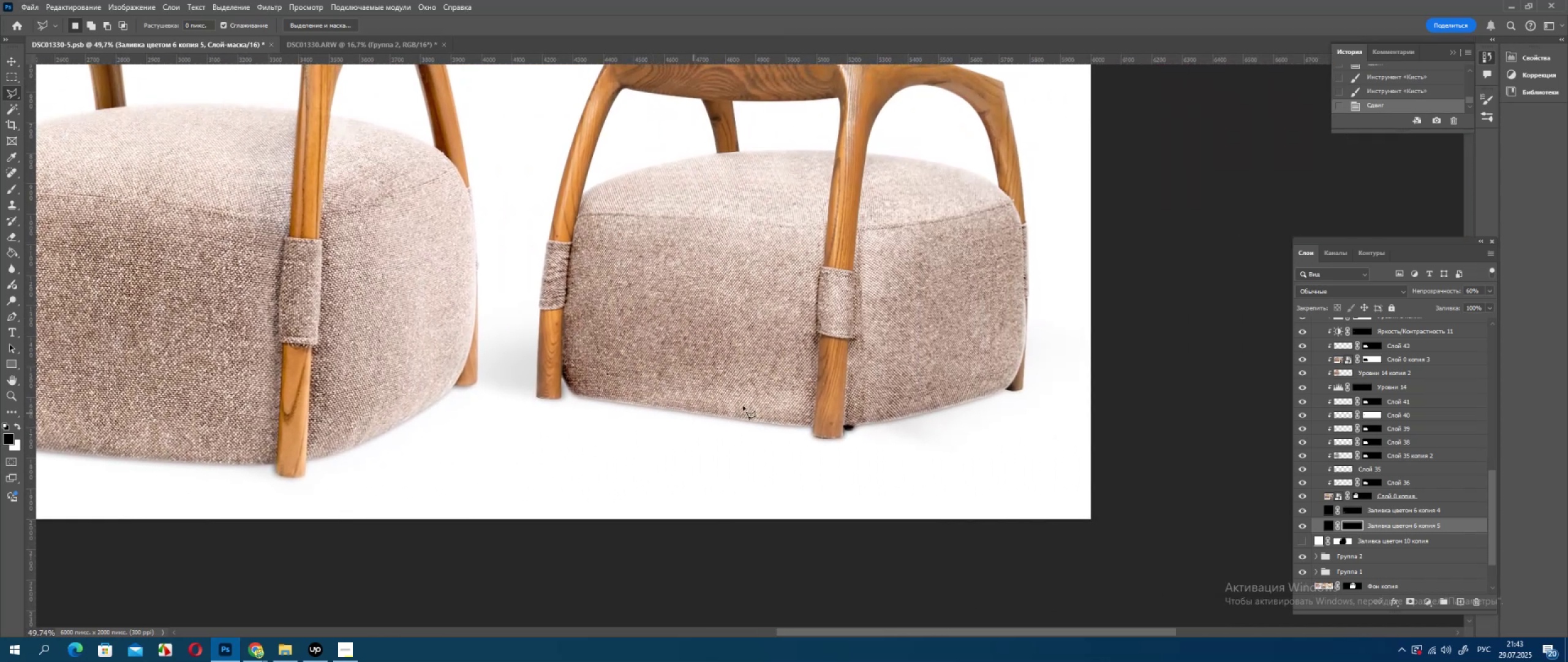 
hold_key(key=AltLeft, duration=0.38)
scroll: coordinate [780, 399], scroll_direction: up, amount: 3.0
 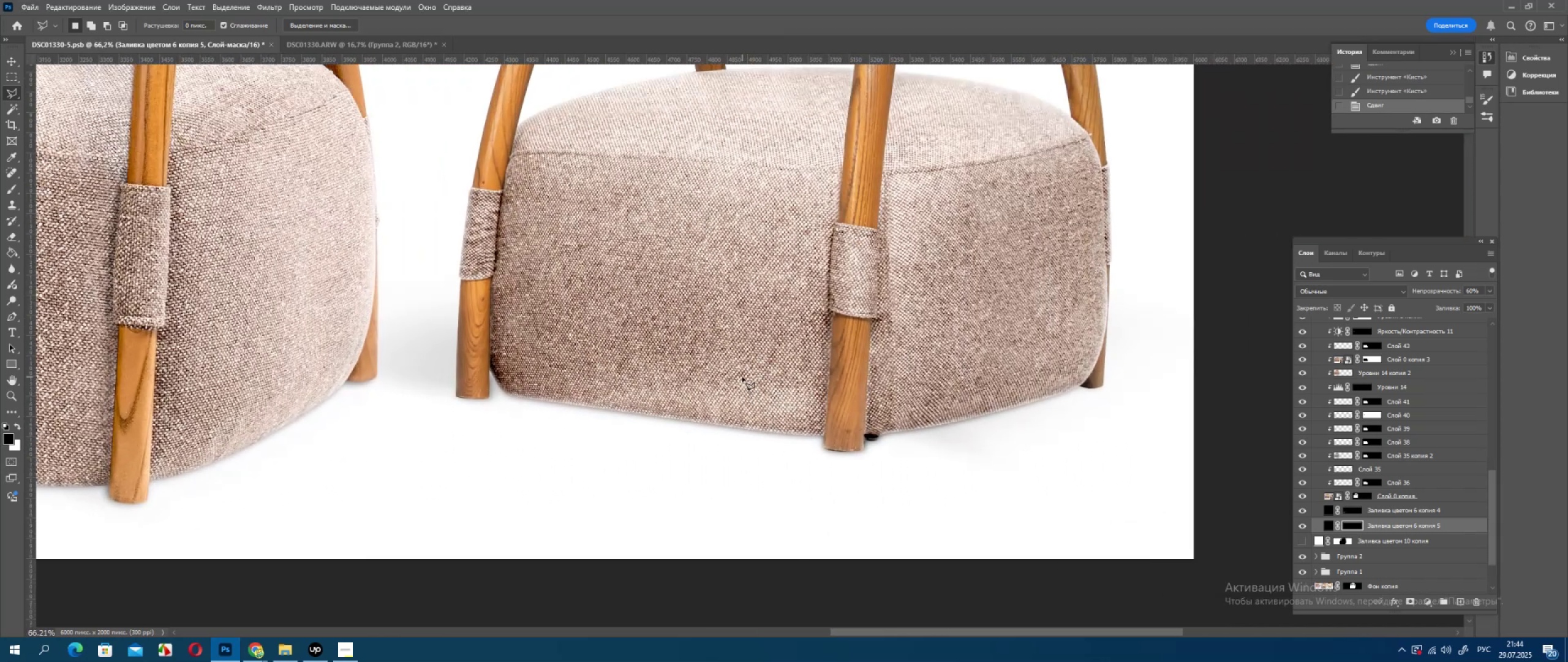 
wait(6.01)
 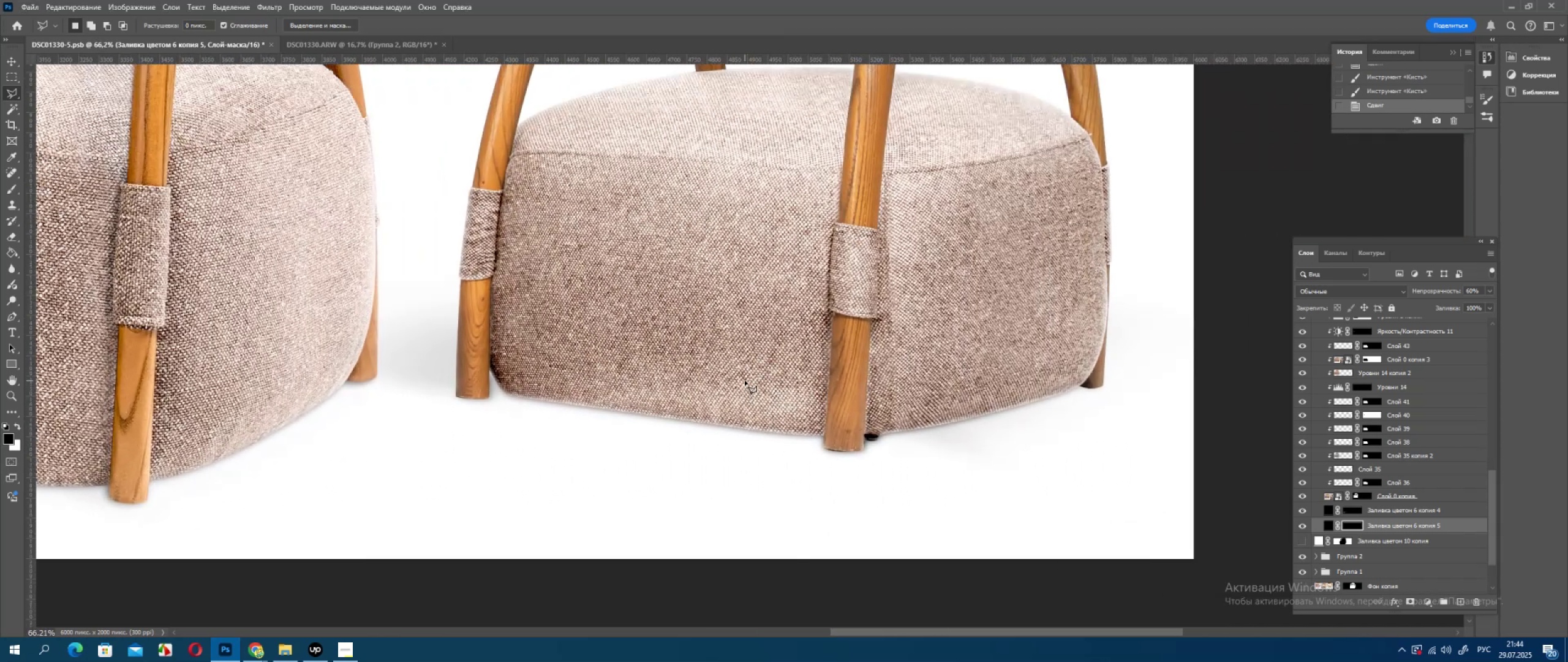 
hold_key(key=Space, duration=0.92)
 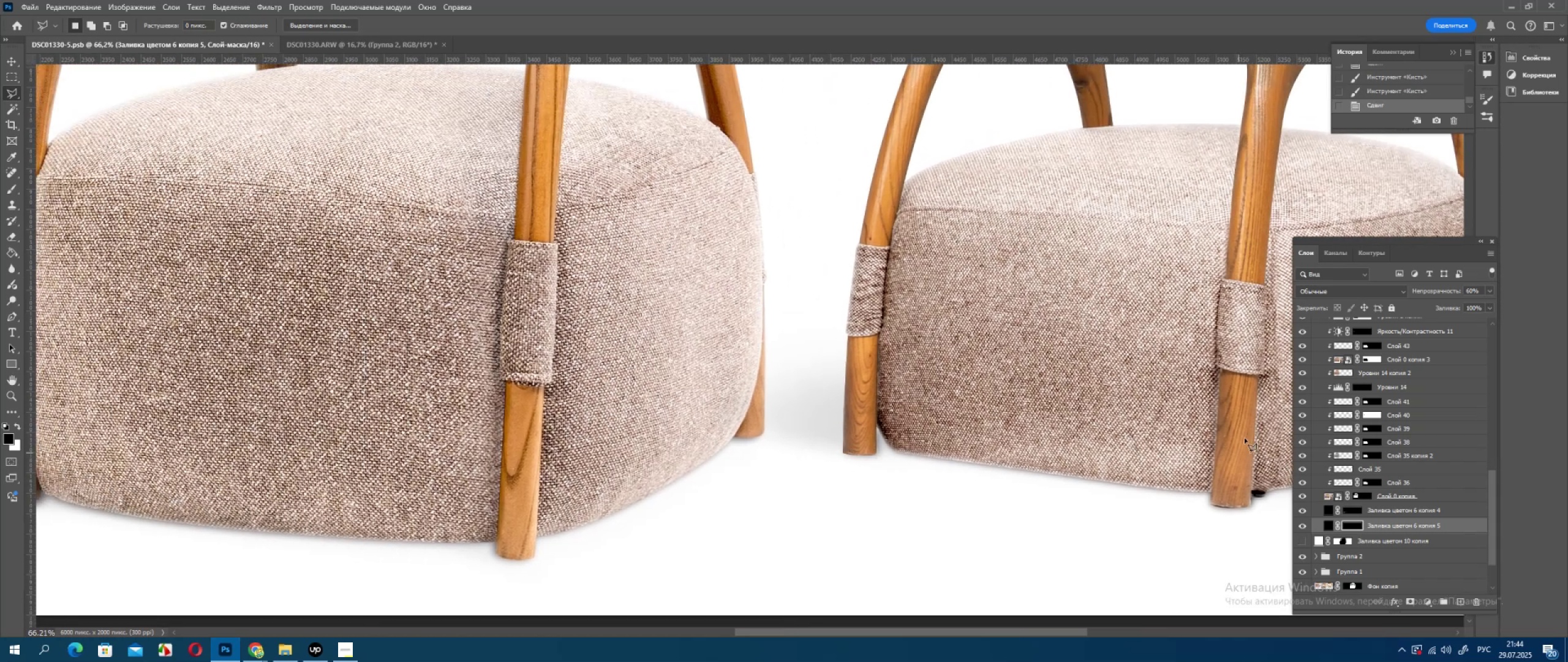 
left_click_drag(start_coordinate=[458, 397], to_coordinate=[845, 454])
 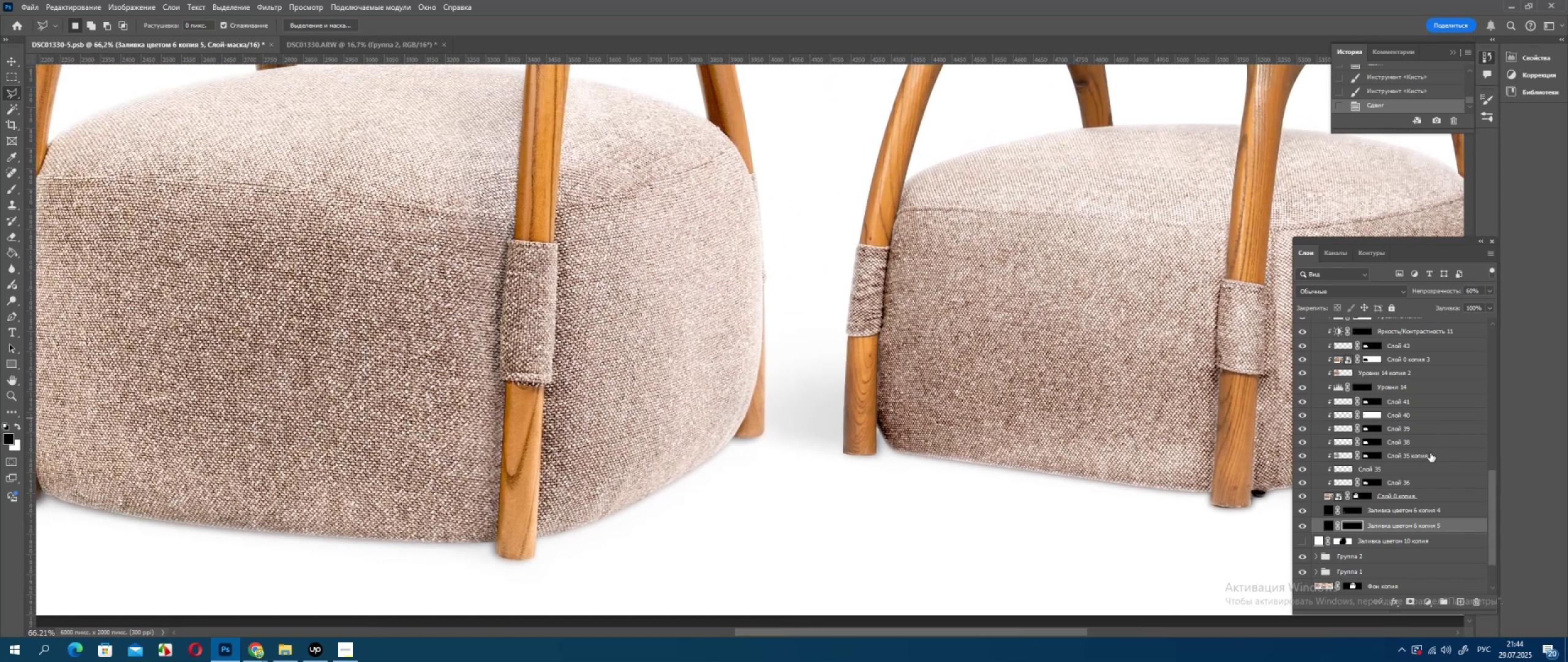 
scroll: coordinate [1401, 451], scroll_direction: up, amount: 28.0
 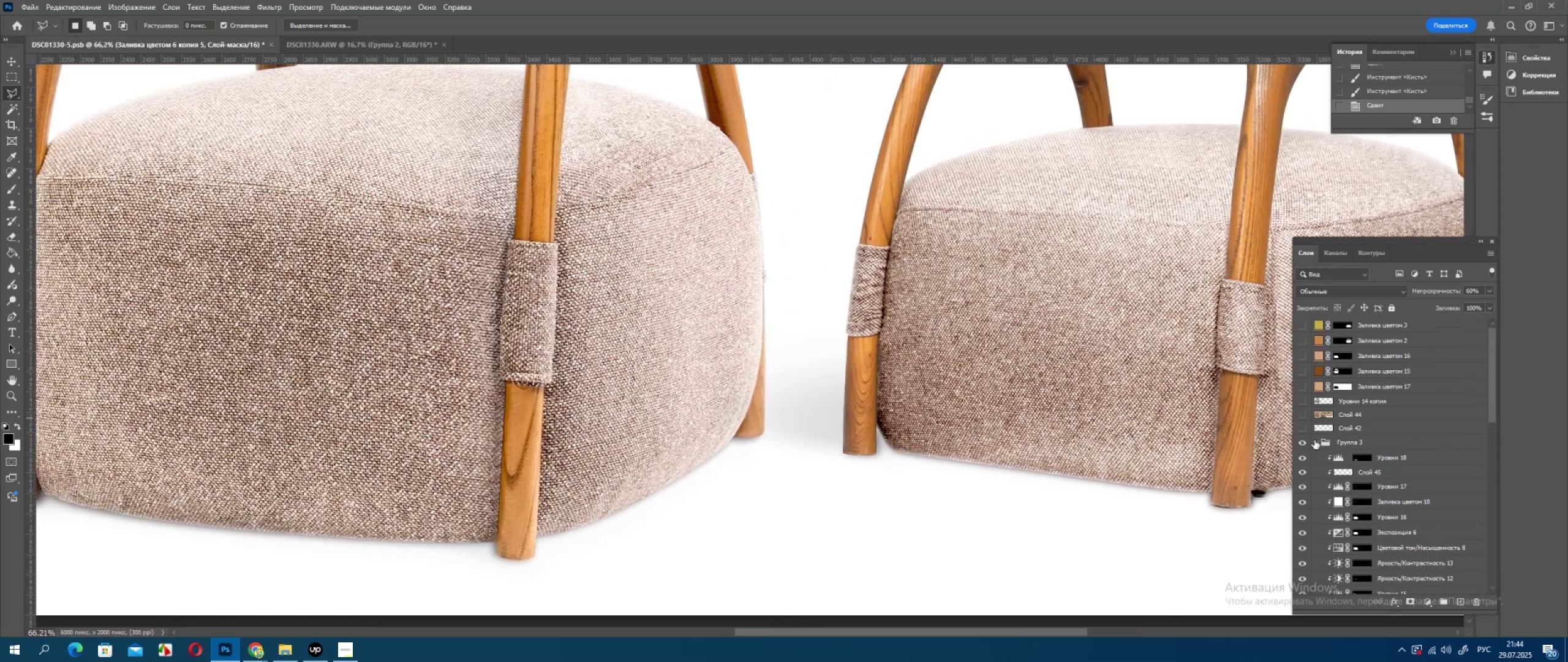 
left_click([1314, 439])
 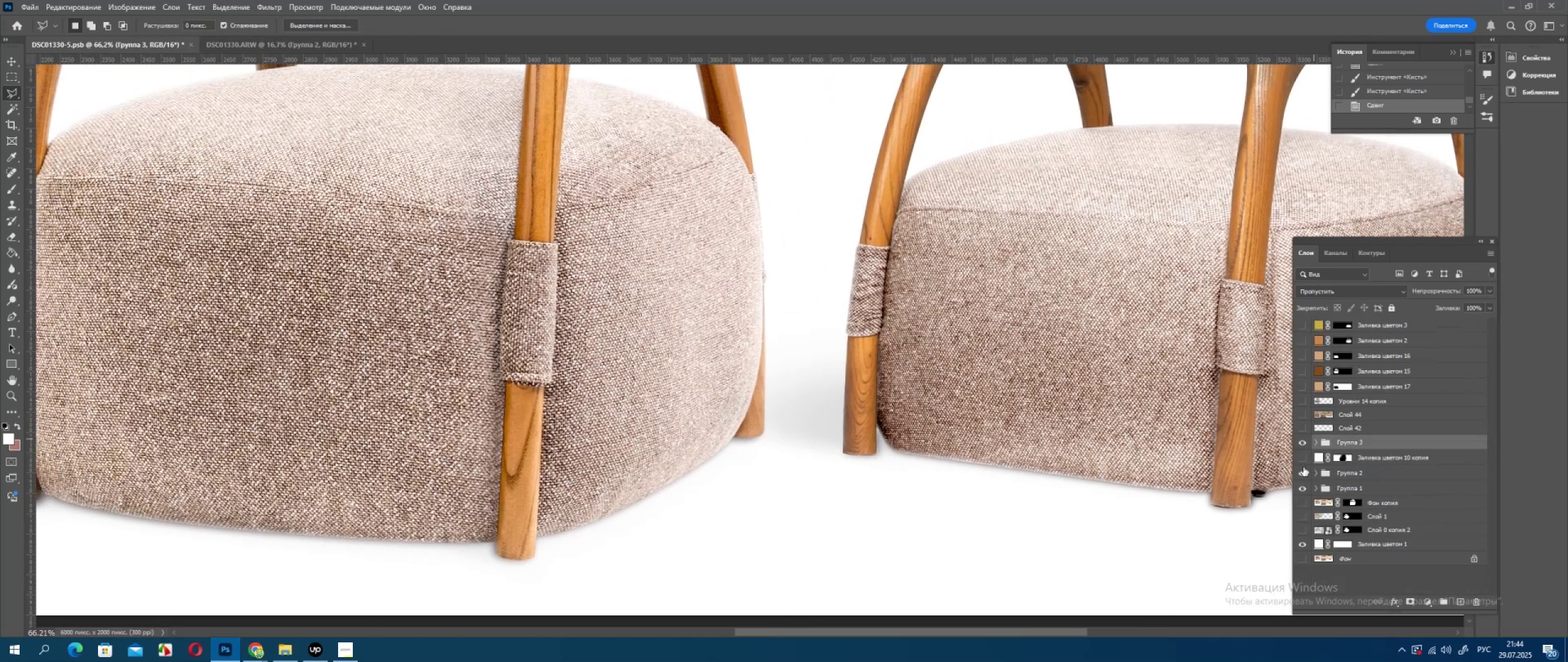 
left_click([1302, 474])
 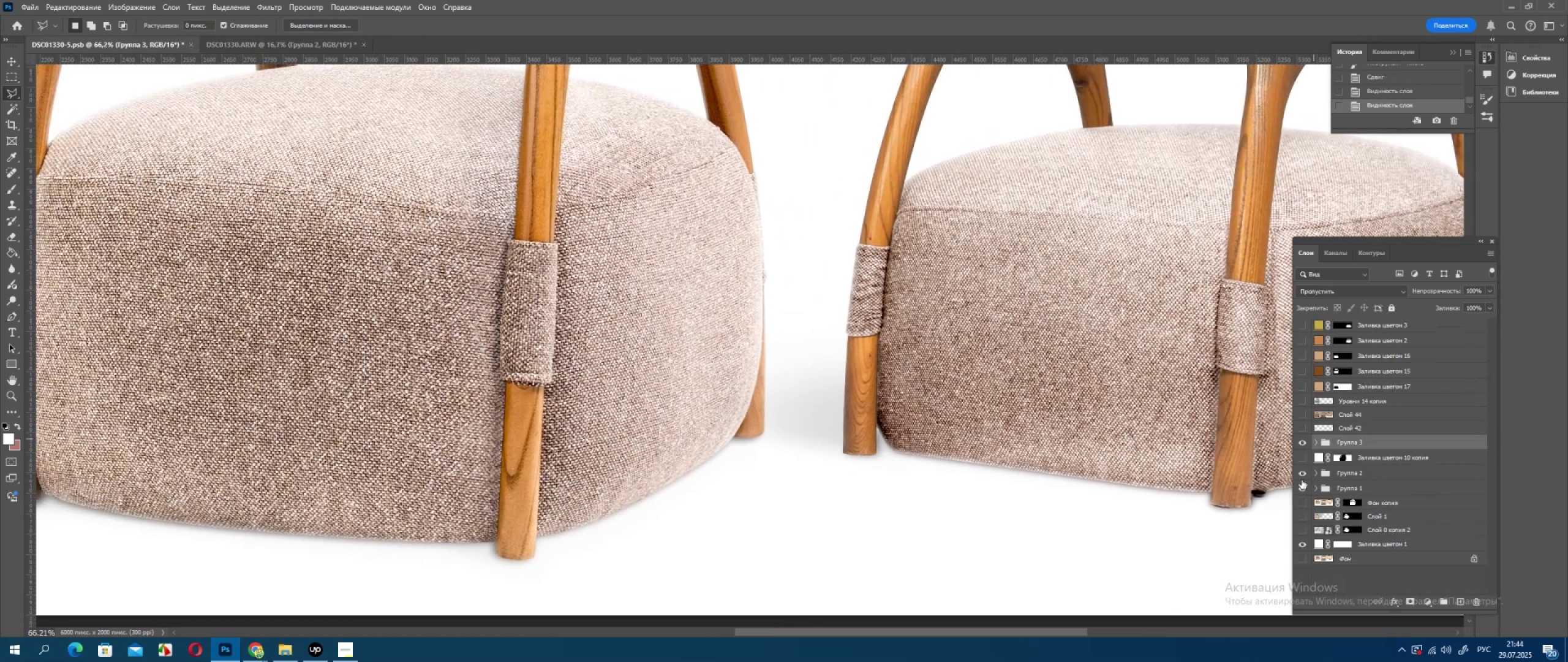 
double_click([1300, 489])
 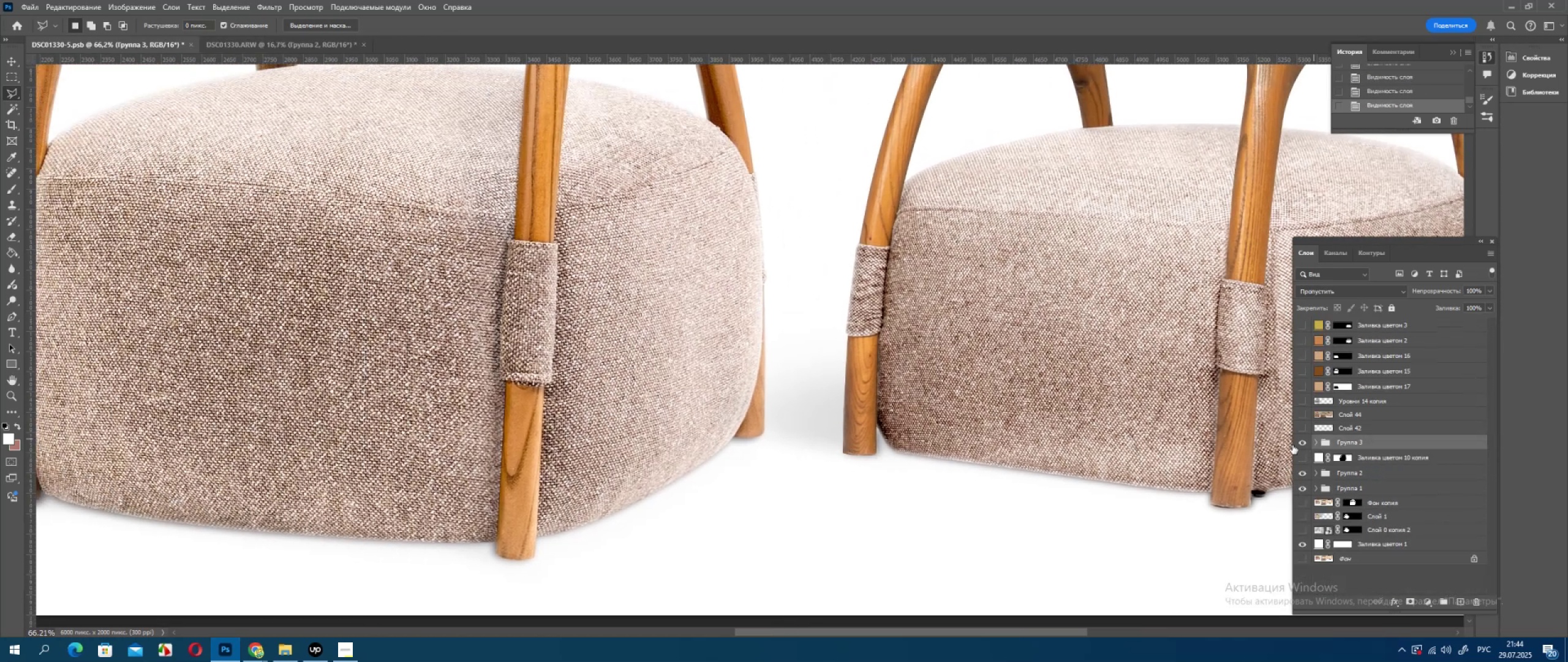 
left_click([1299, 440])
 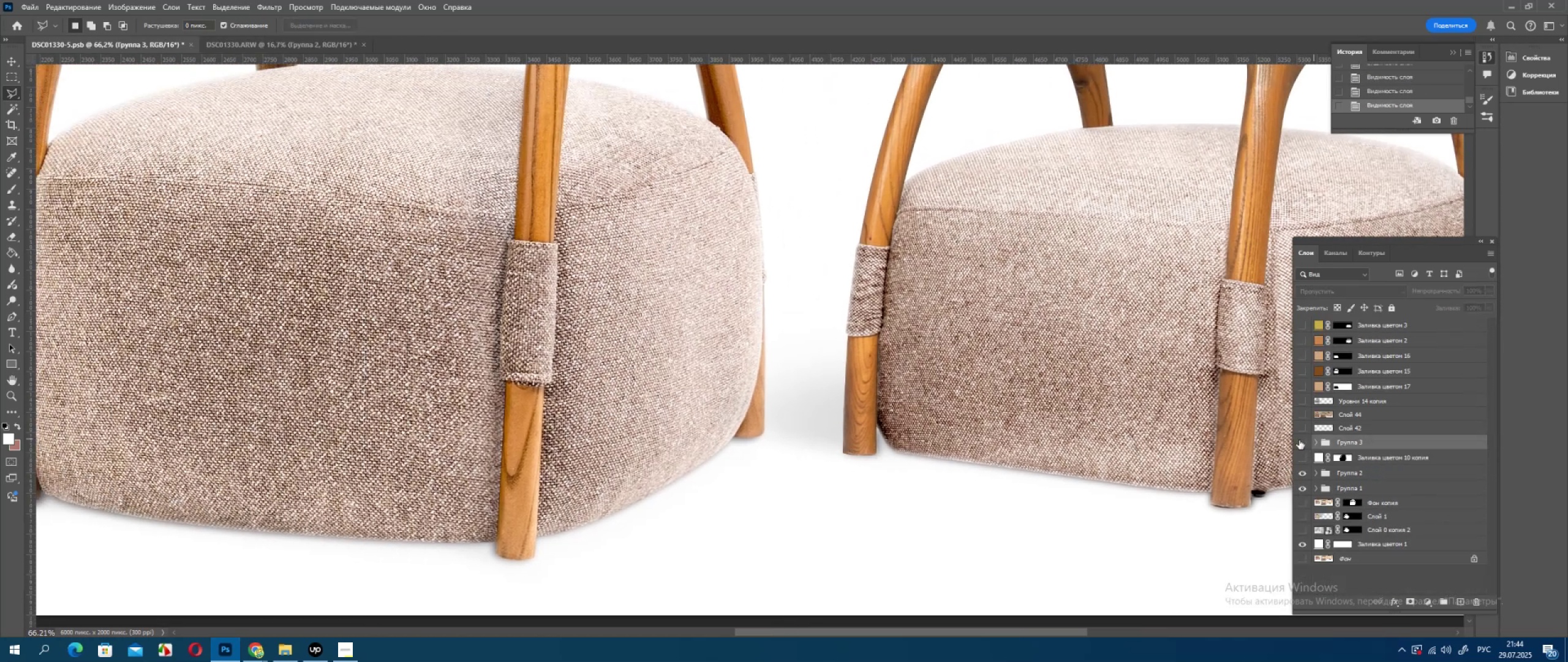 
left_click([1299, 439])
 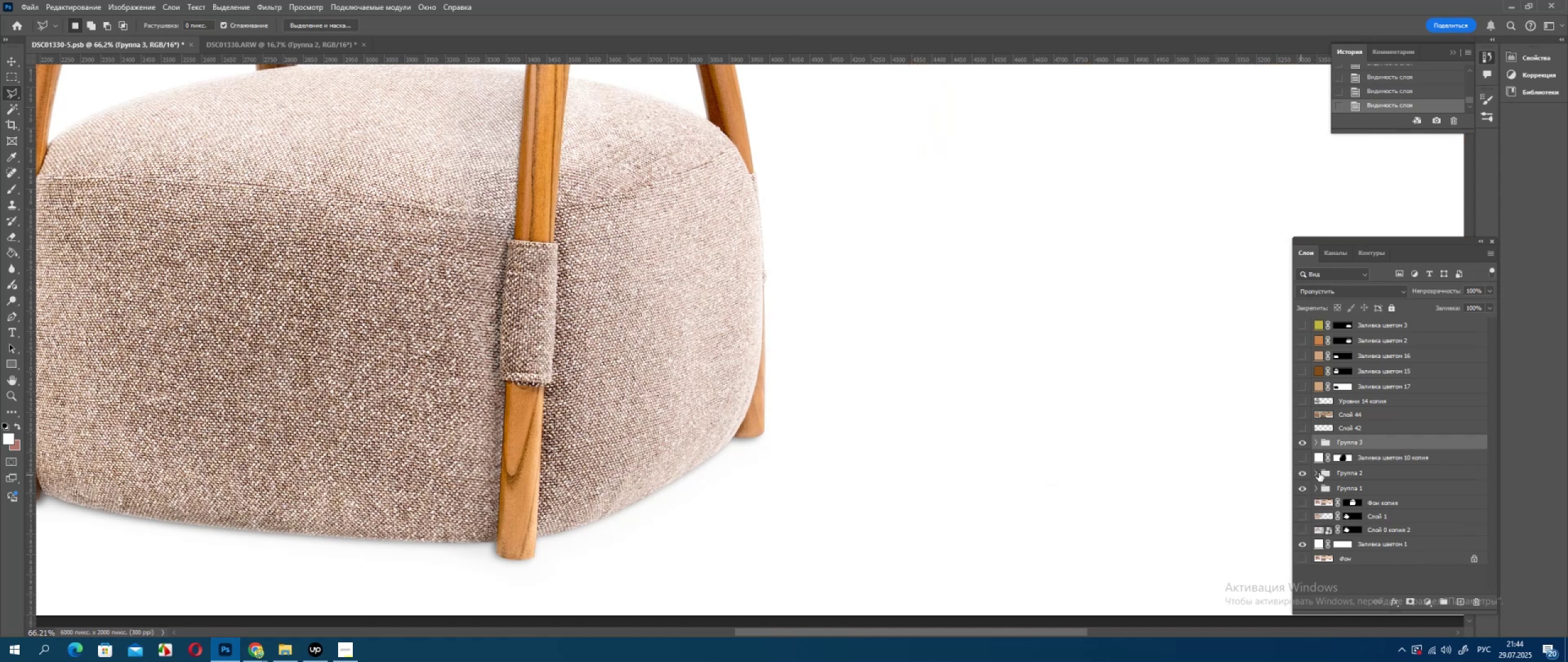 
wait(5.66)
 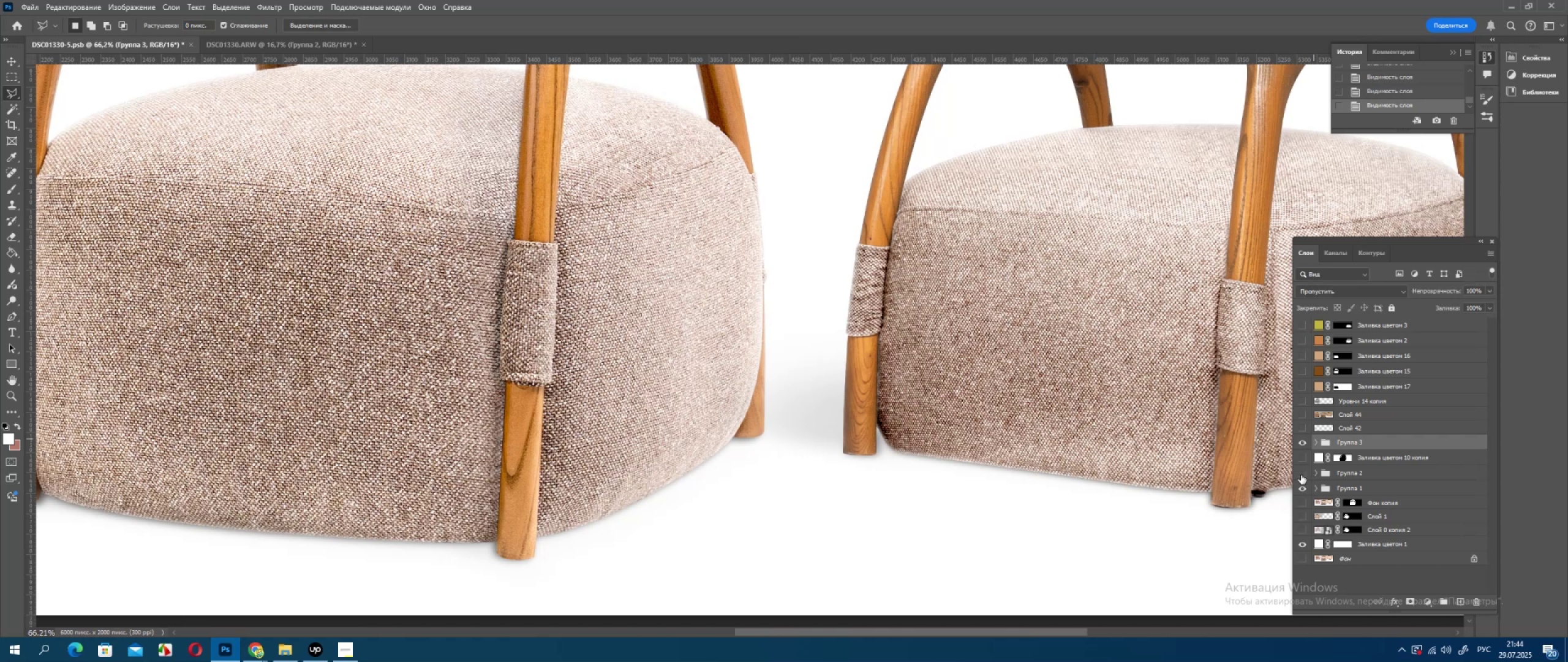 
left_click([1317, 472])
 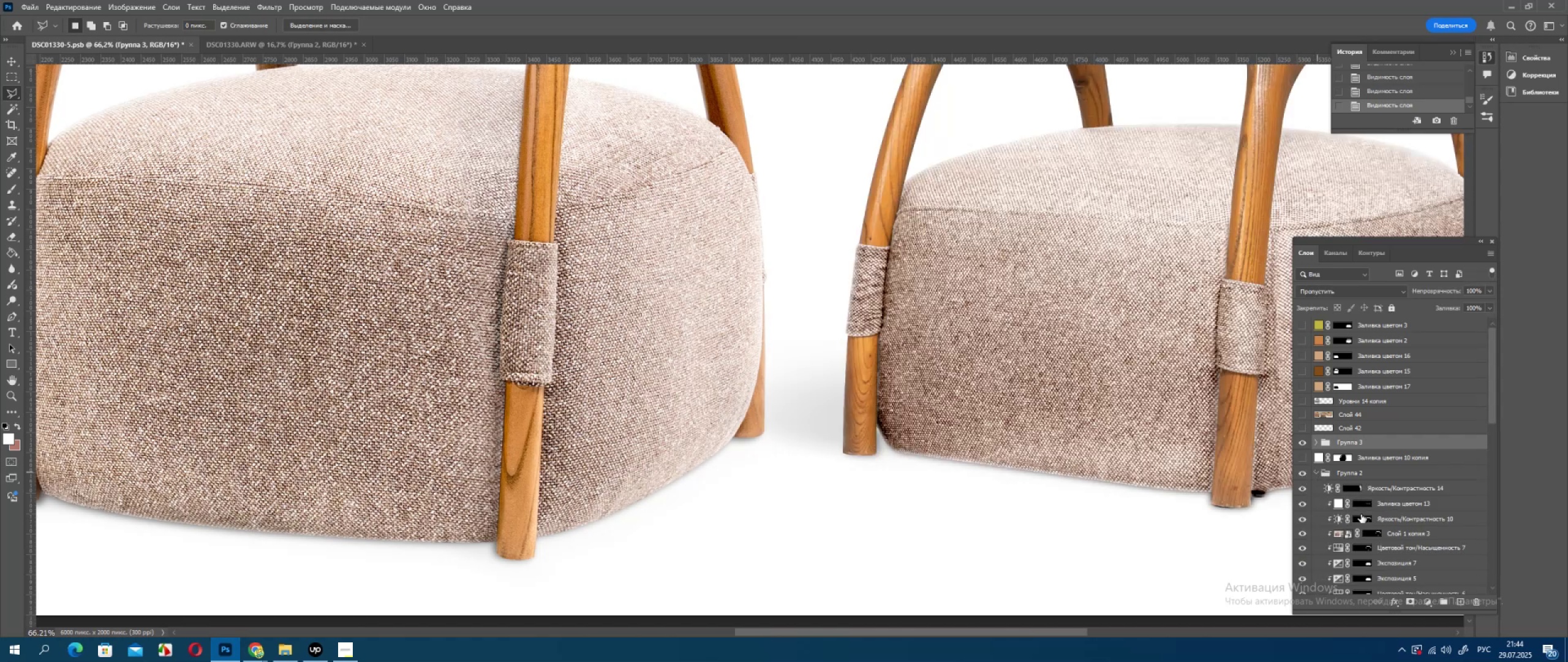 
left_click([1306, 506])
 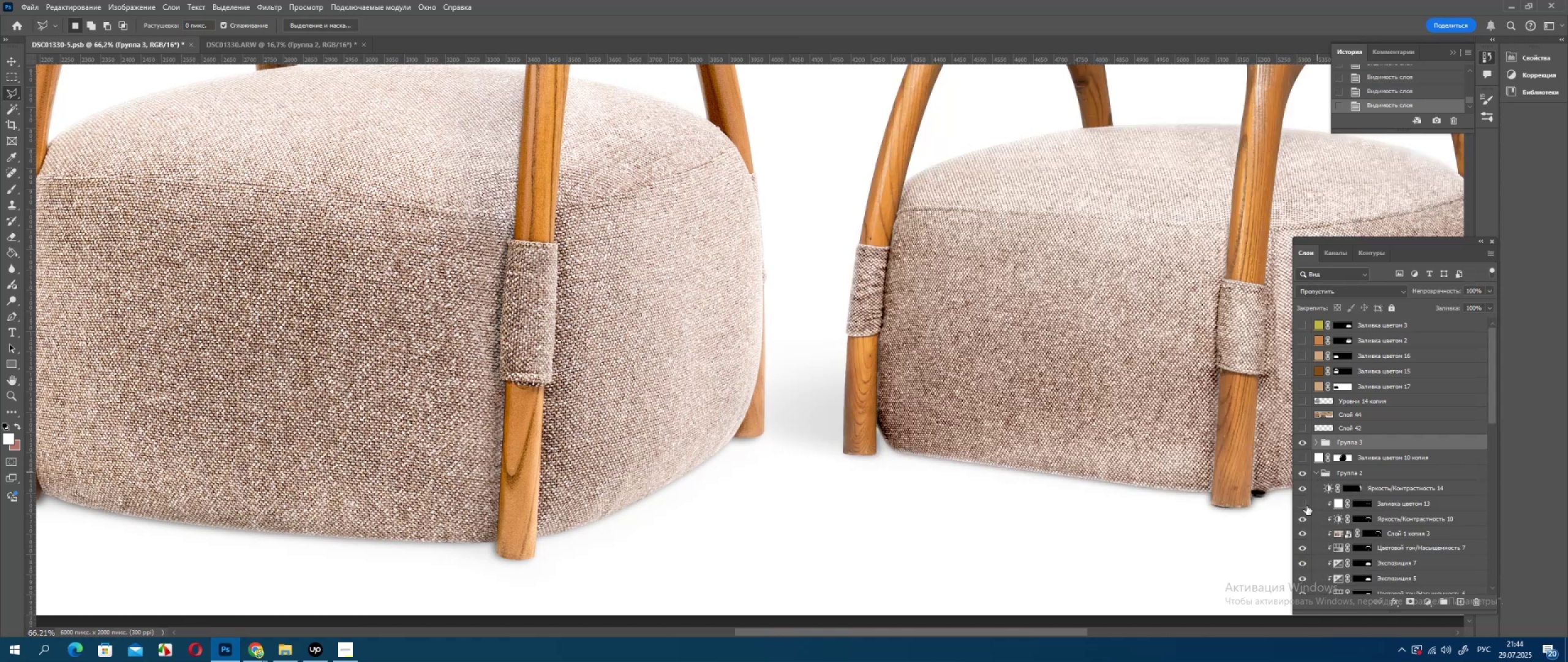 
left_click([1306, 506])
 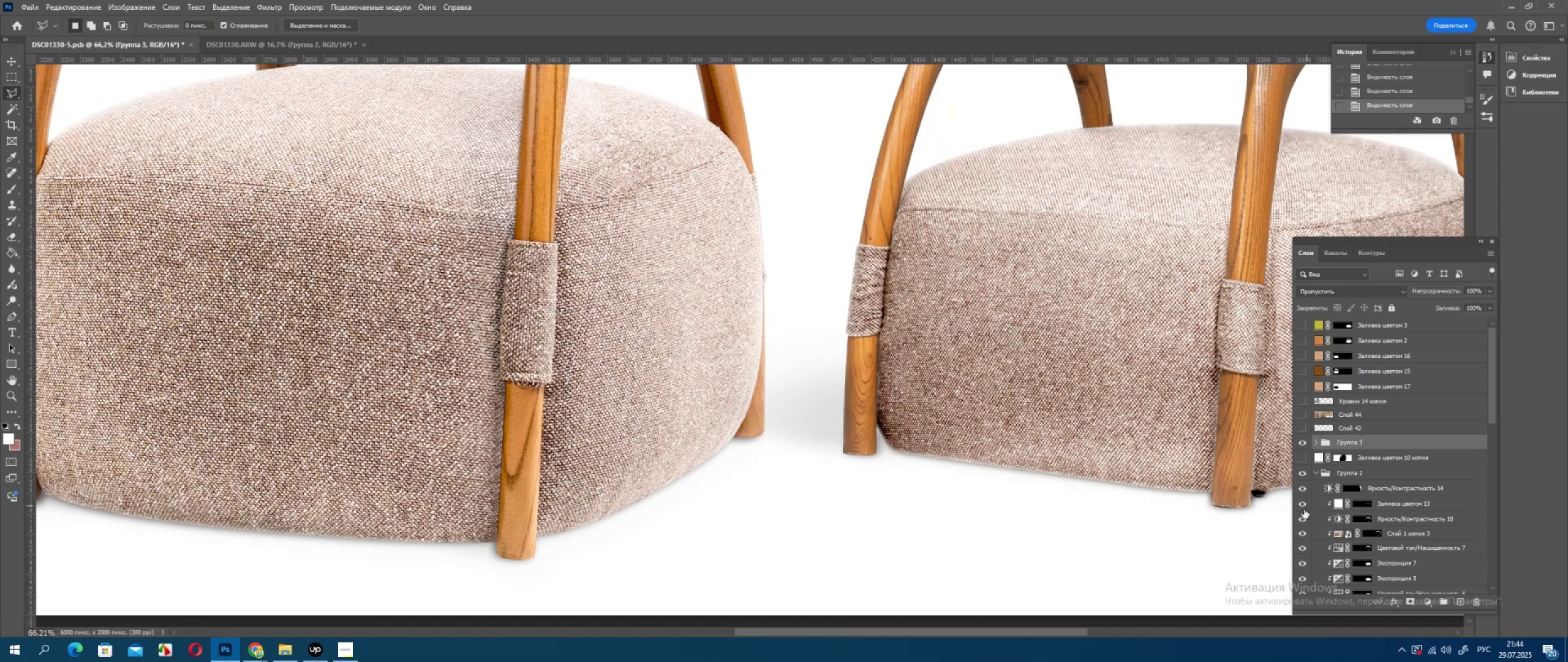 
left_click([1298, 505])
 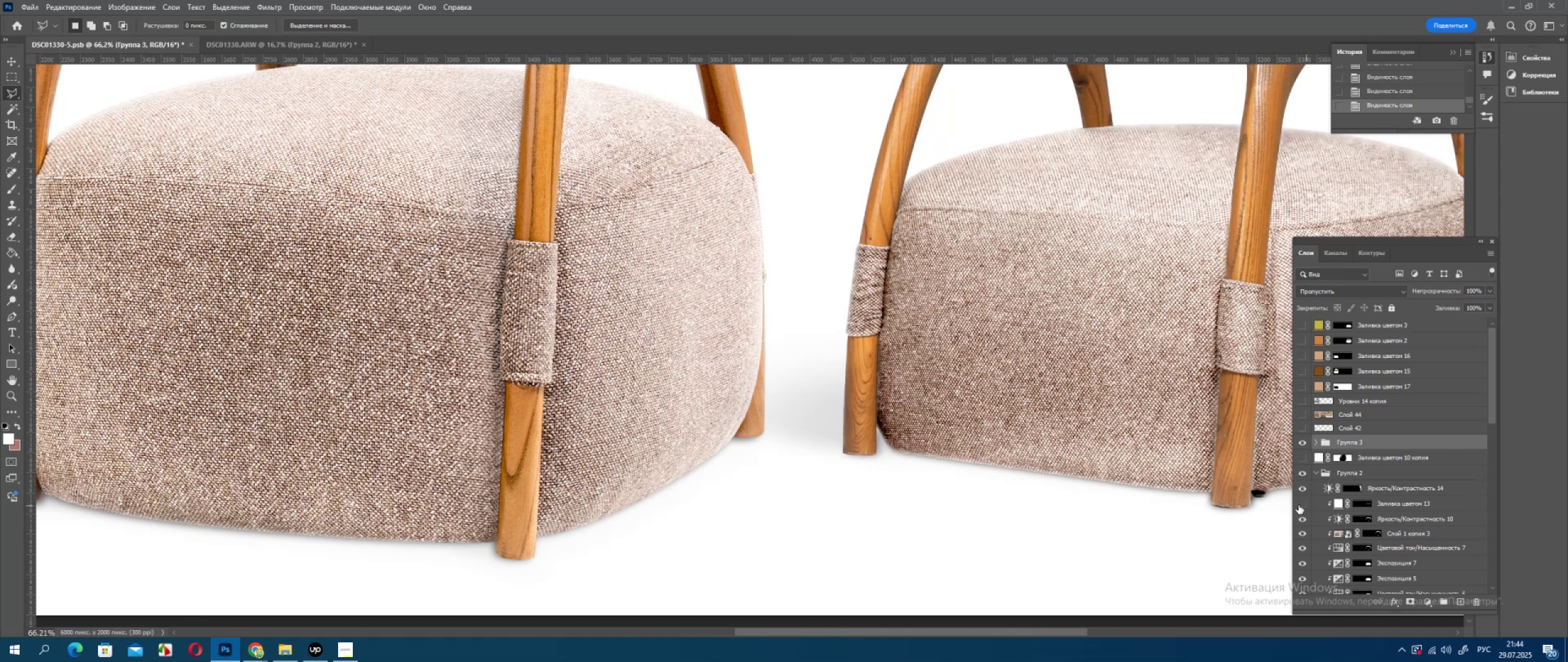 
left_click([1298, 505])
 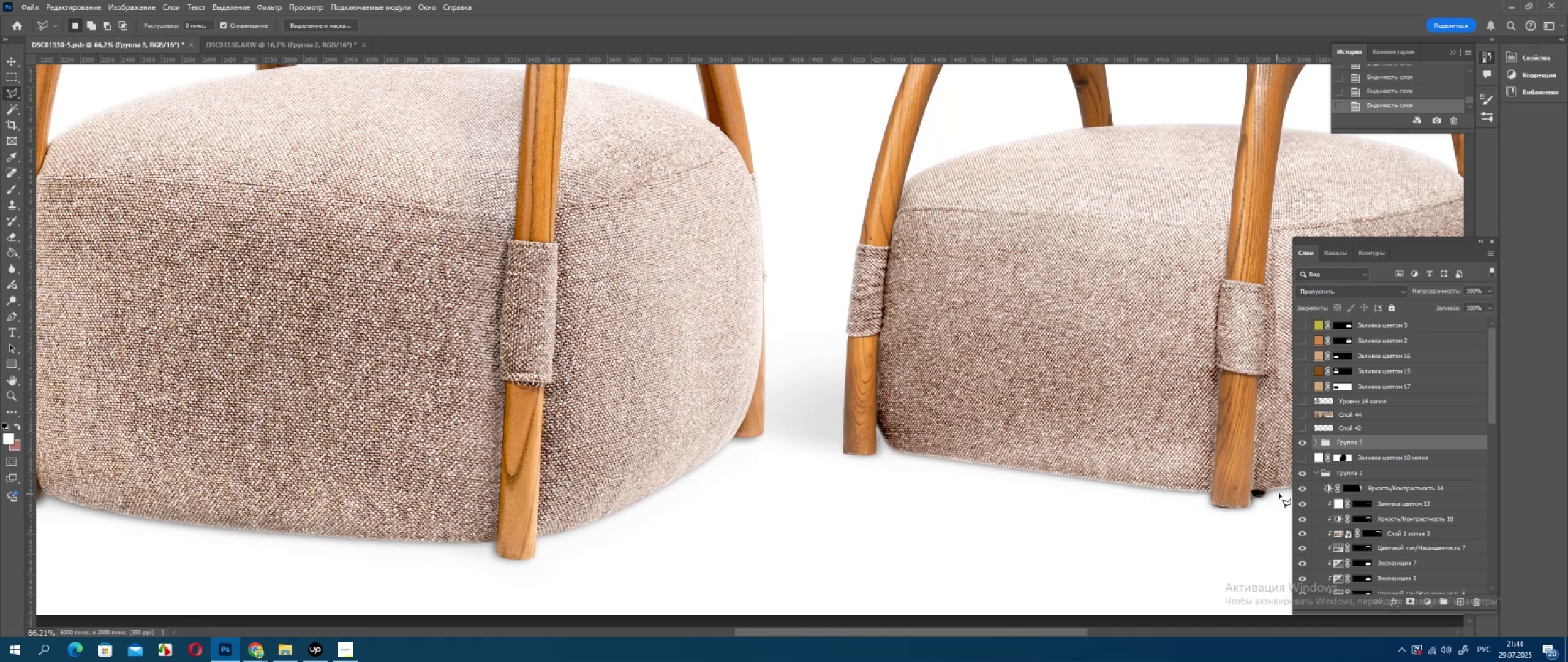 
left_click([1300, 563])
 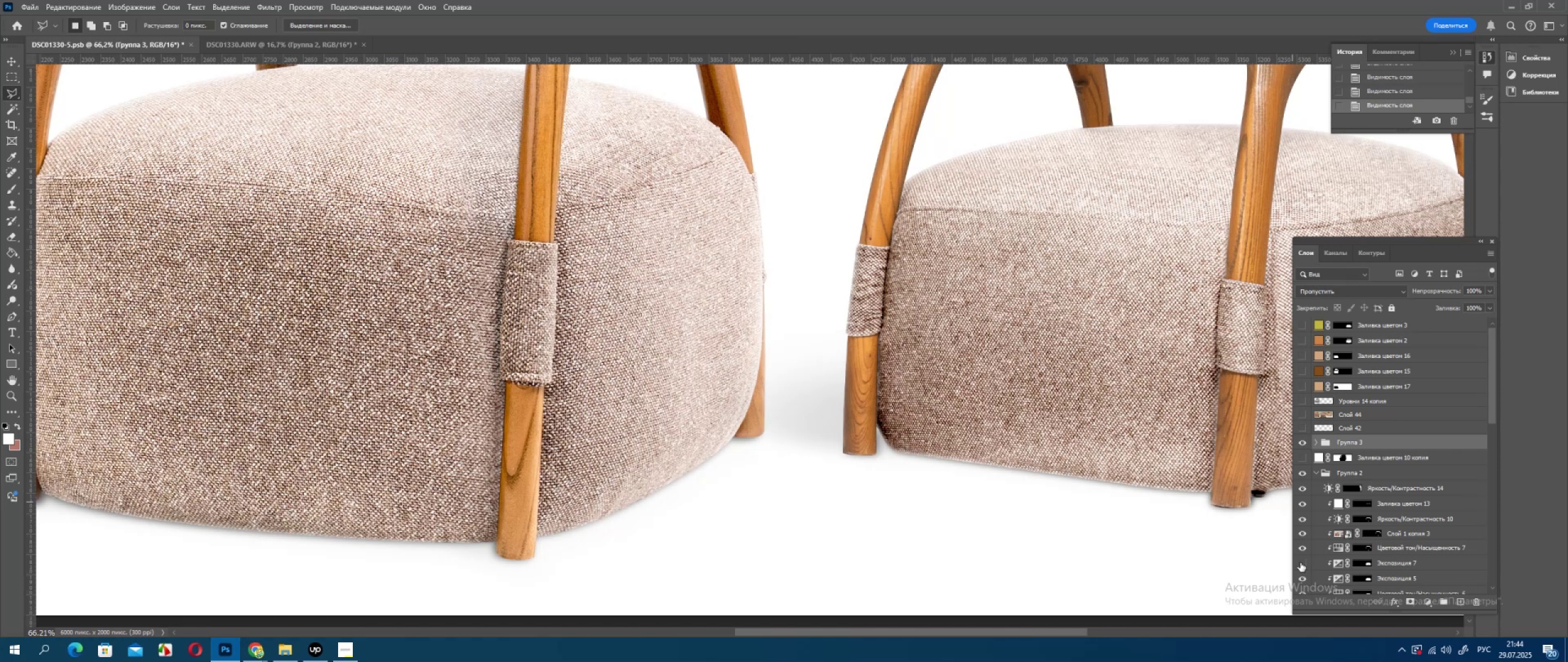 
left_click([1300, 563])
 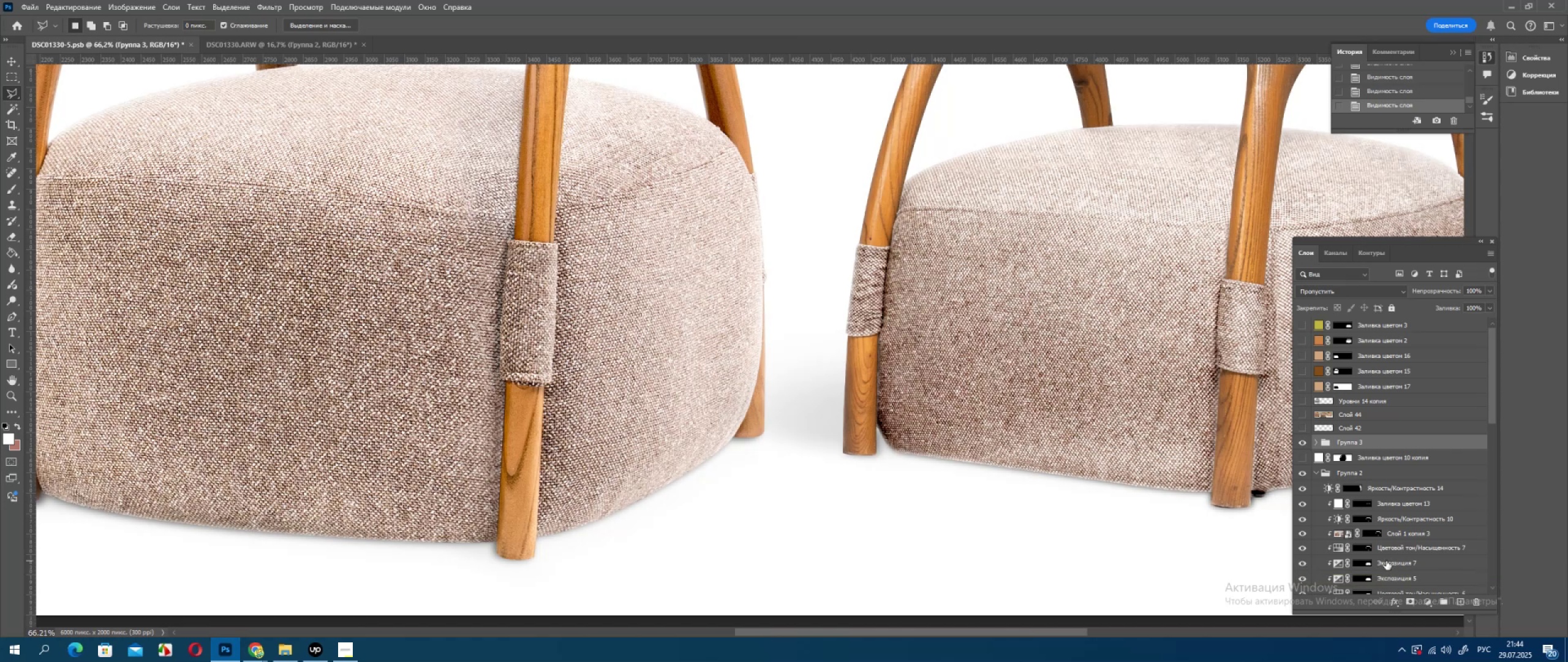 
left_click([1386, 560])
 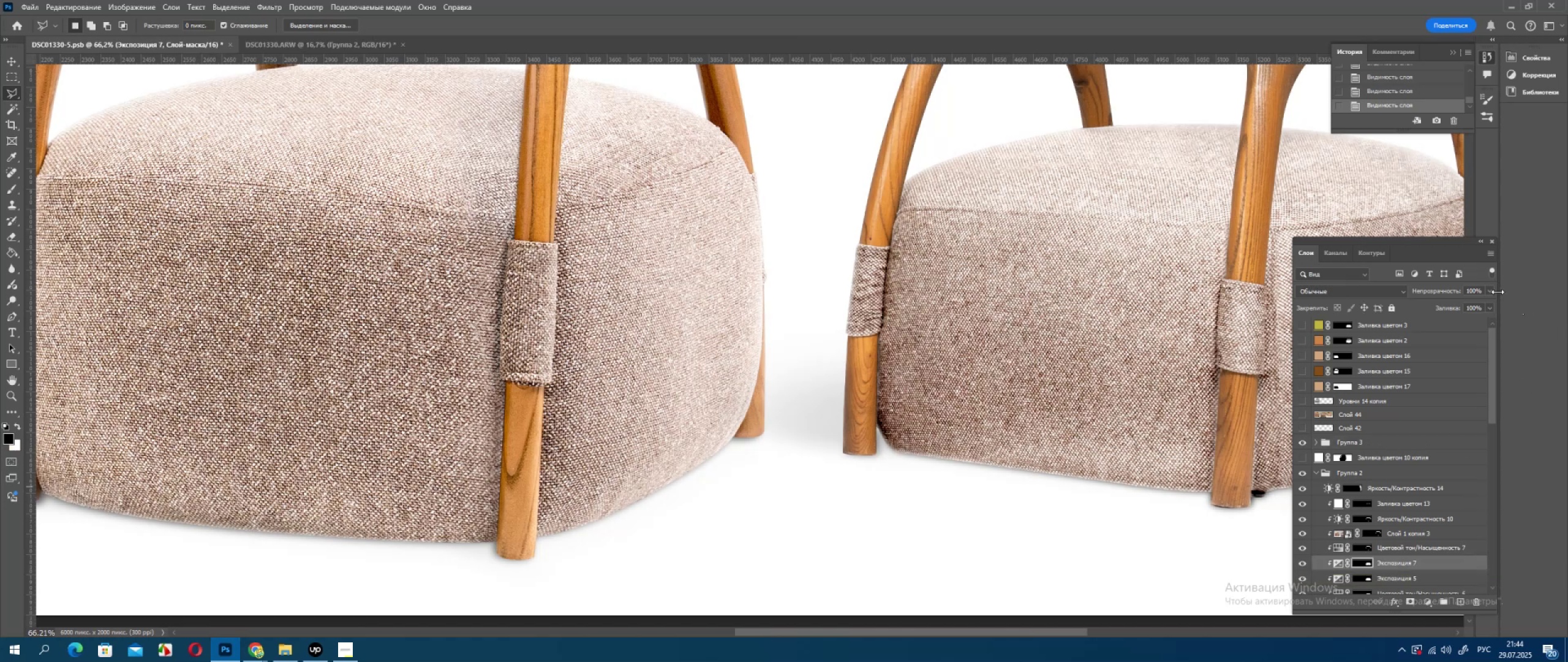 
left_click([1492, 289])
 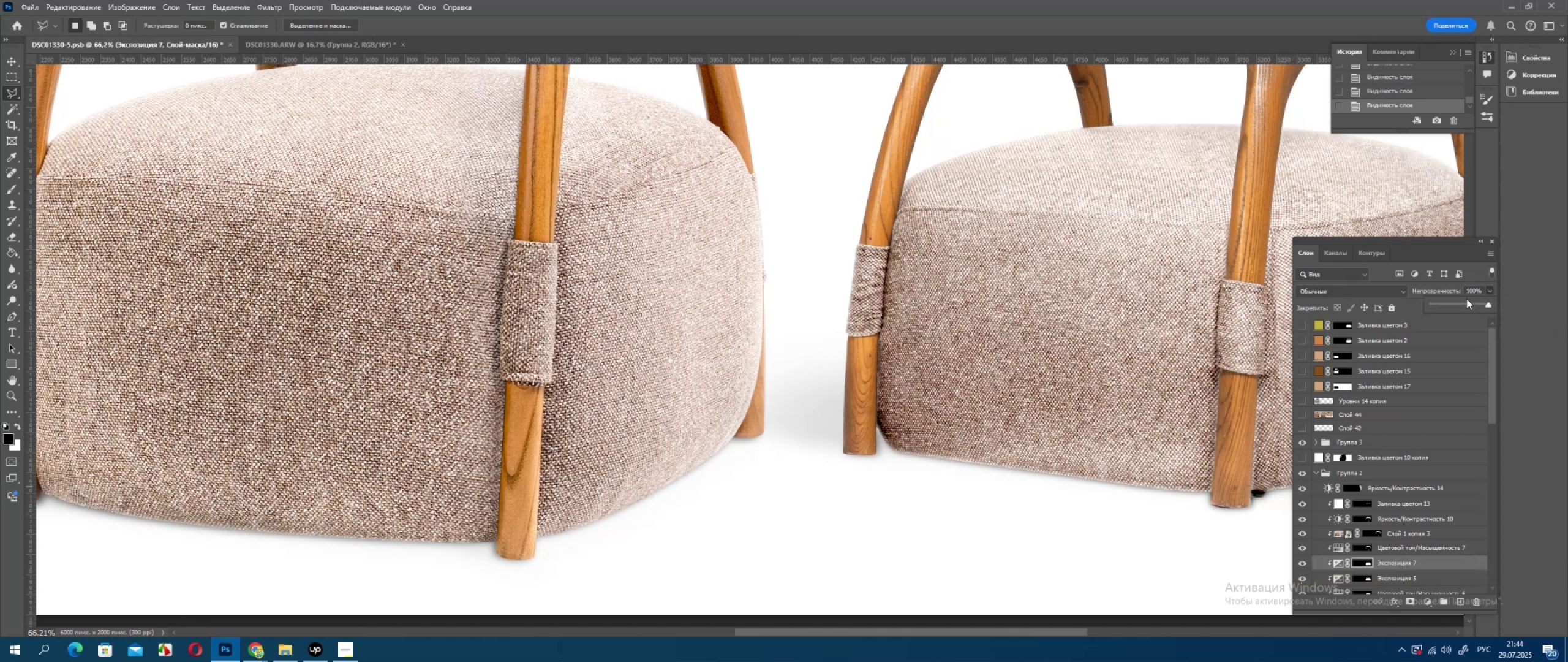 
left_click([1466, 299])
 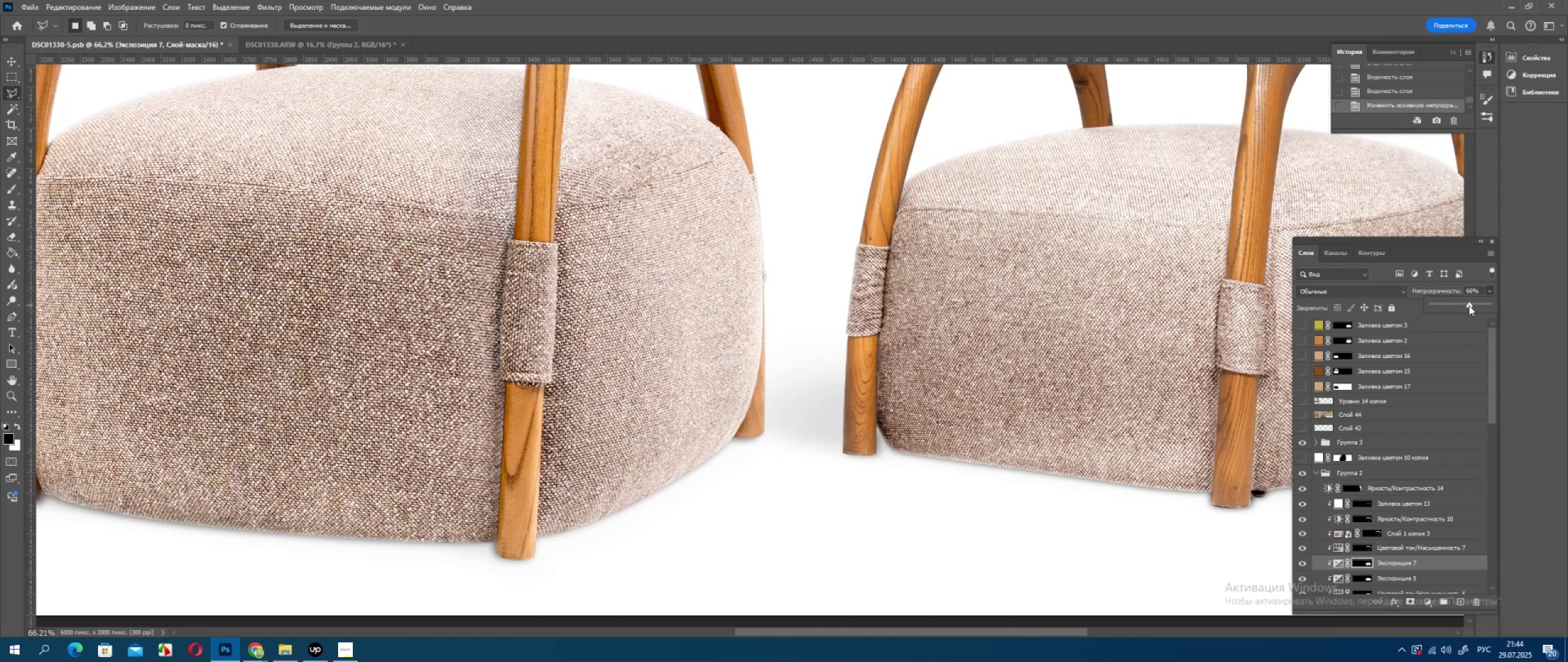 
left_click_drag(start_coordinate=[1479, 291], to_coordinate=[1433, 309])
 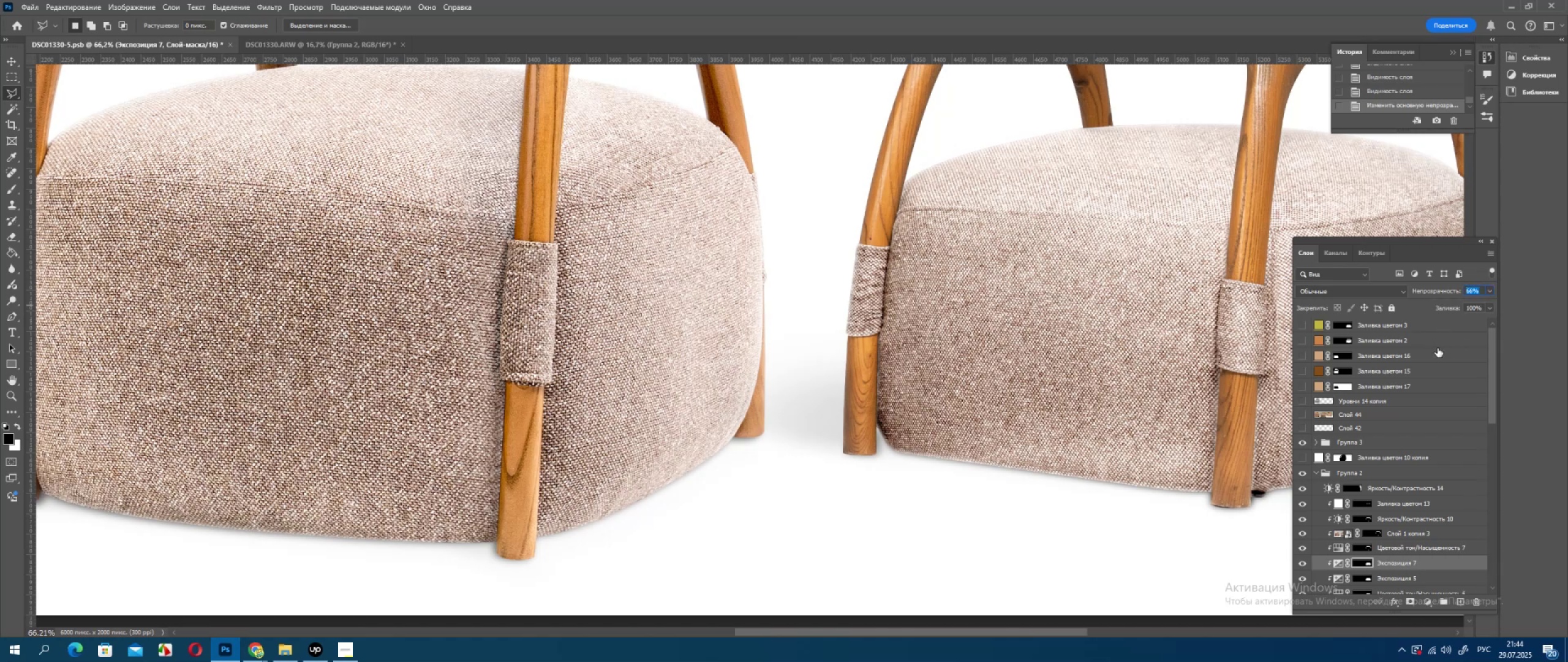 
key(Numpad7)
 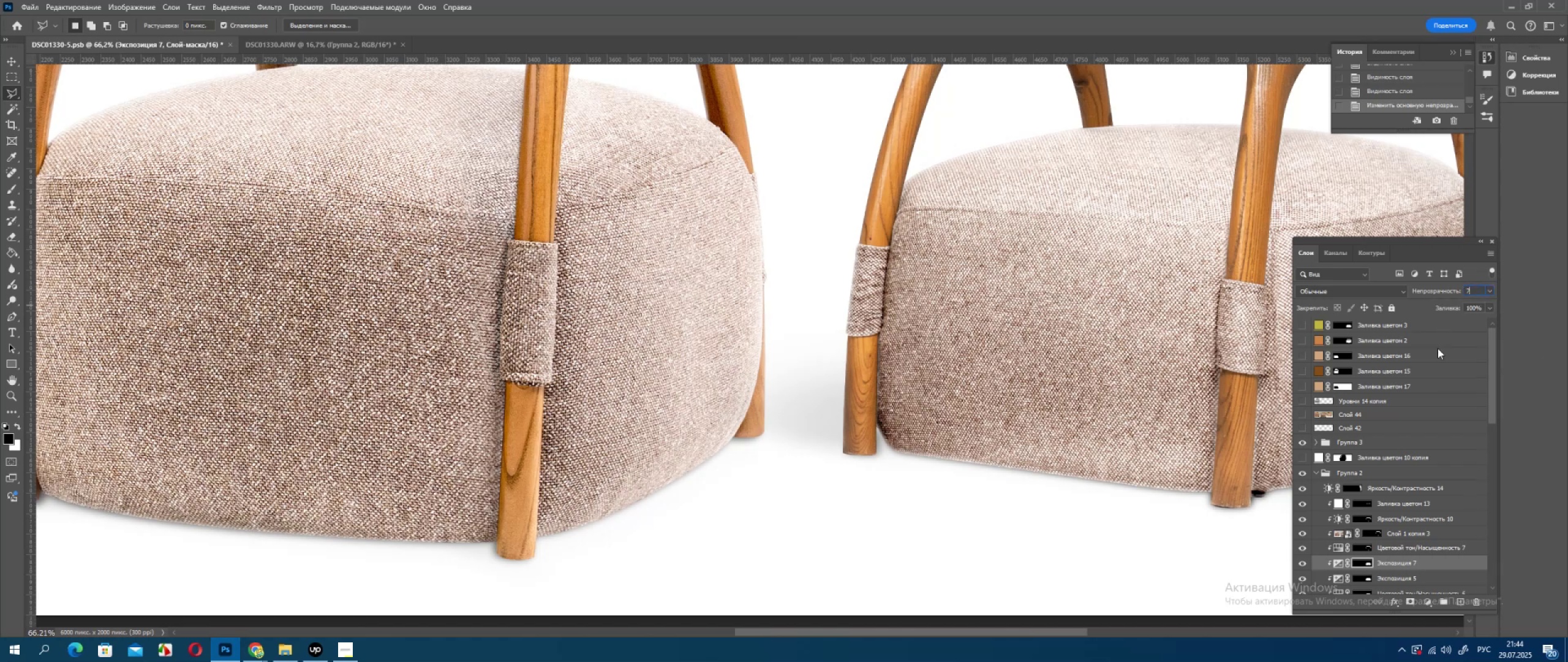 
key(Numpad5)
 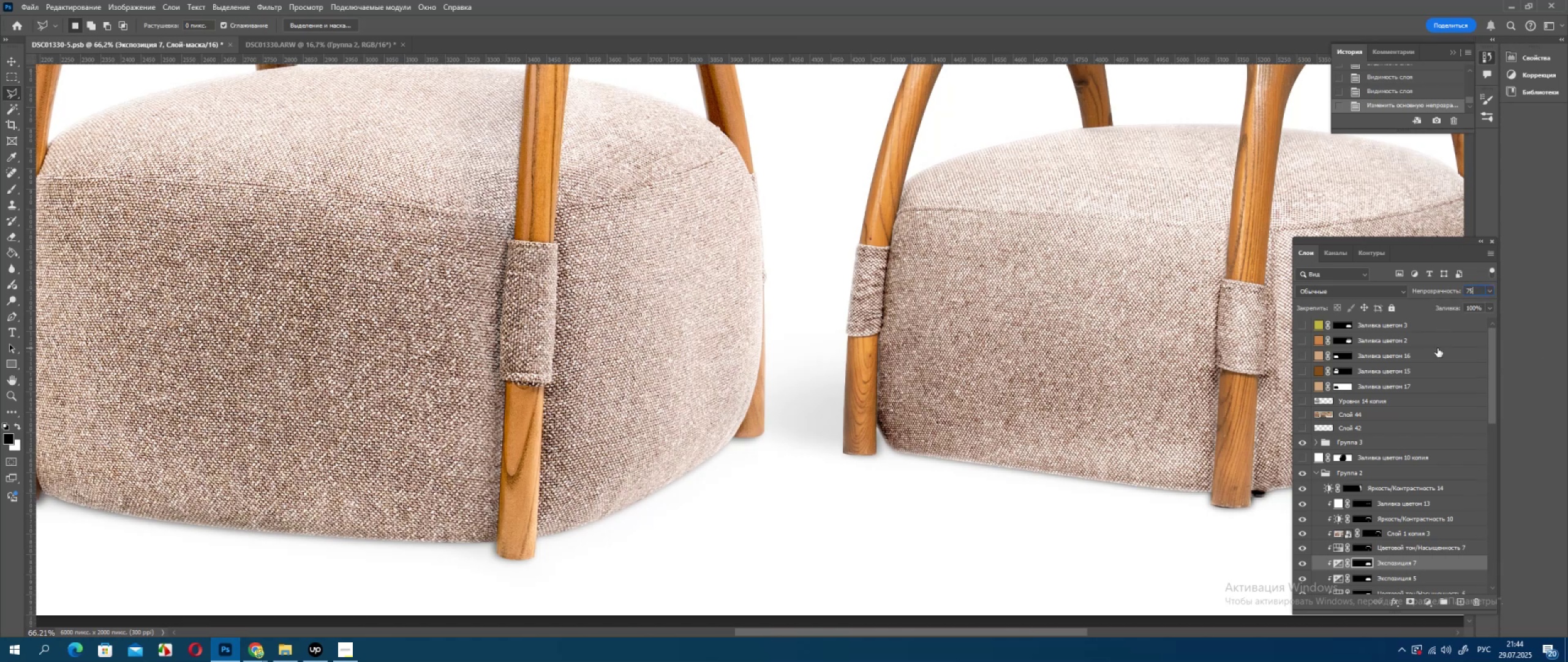 
key(Enter)
 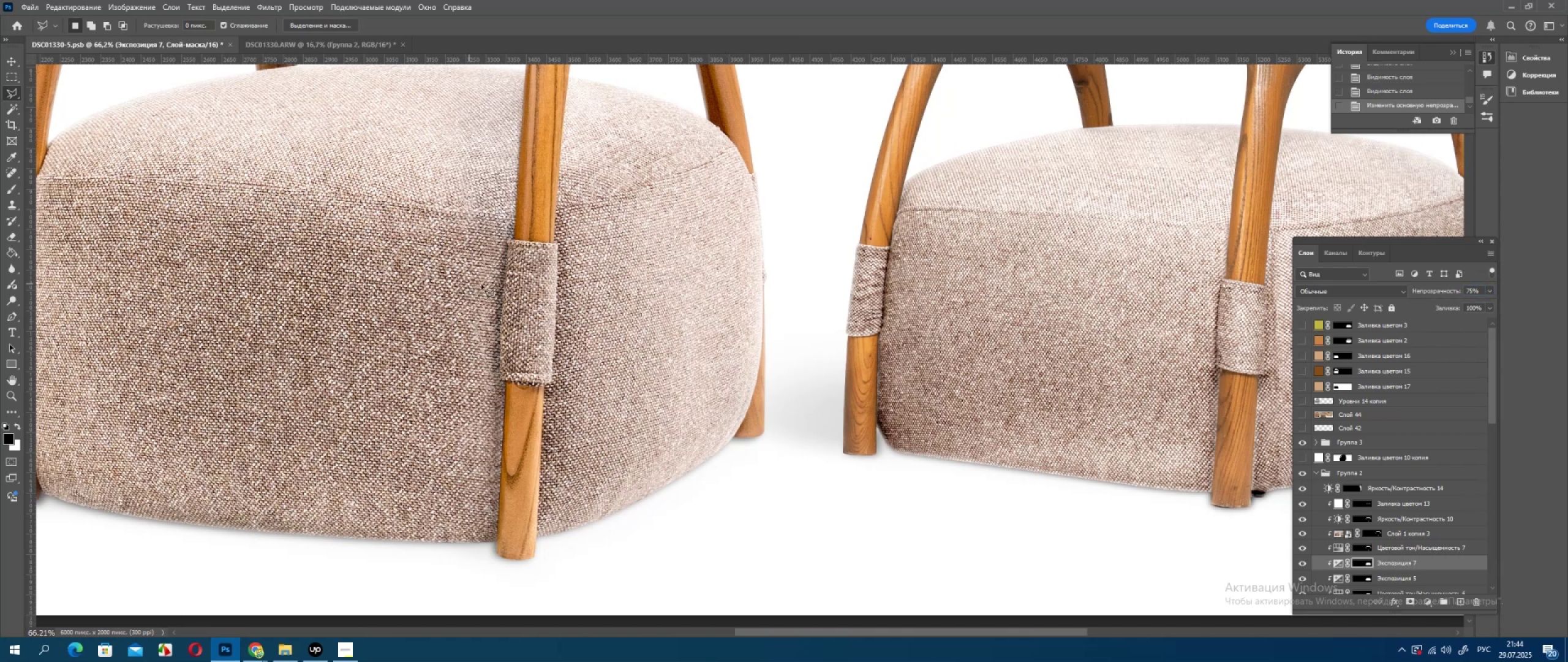 
wait(5.84)
 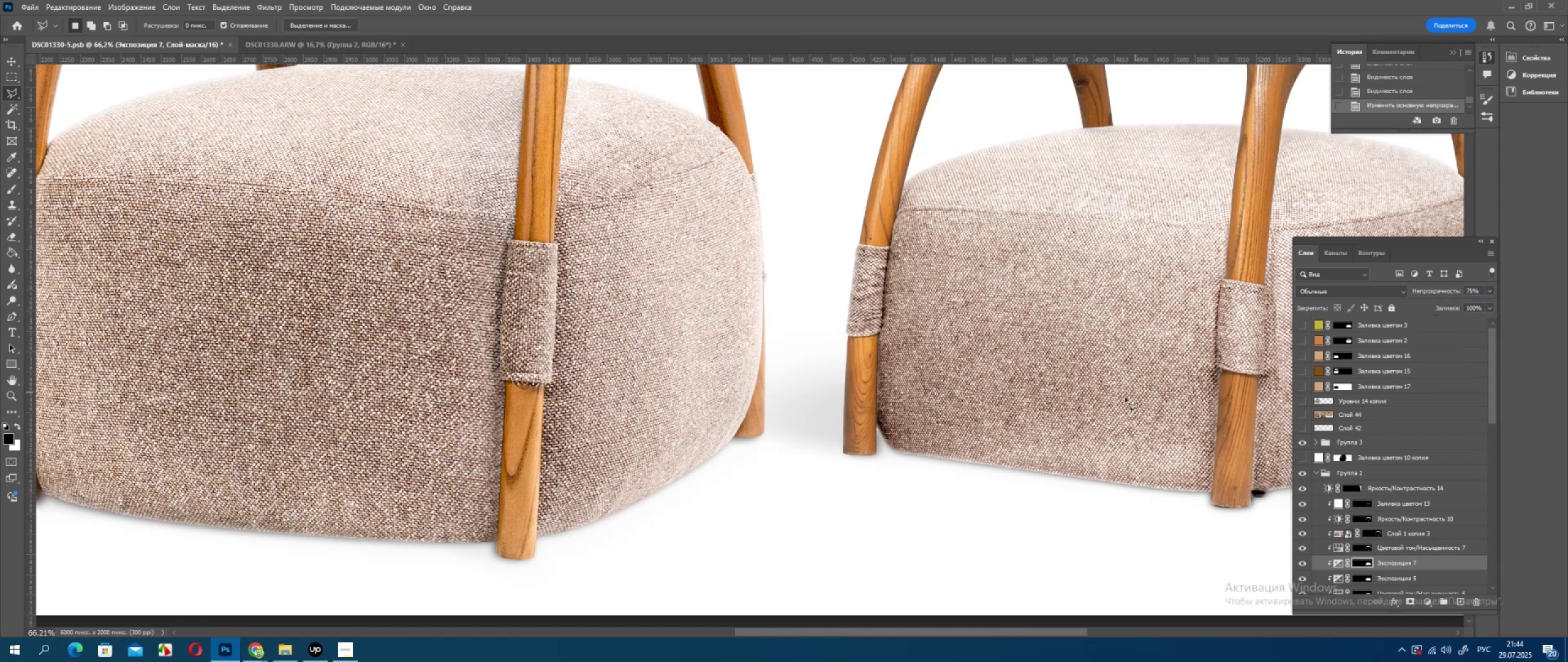 
left_click([325, 39])
 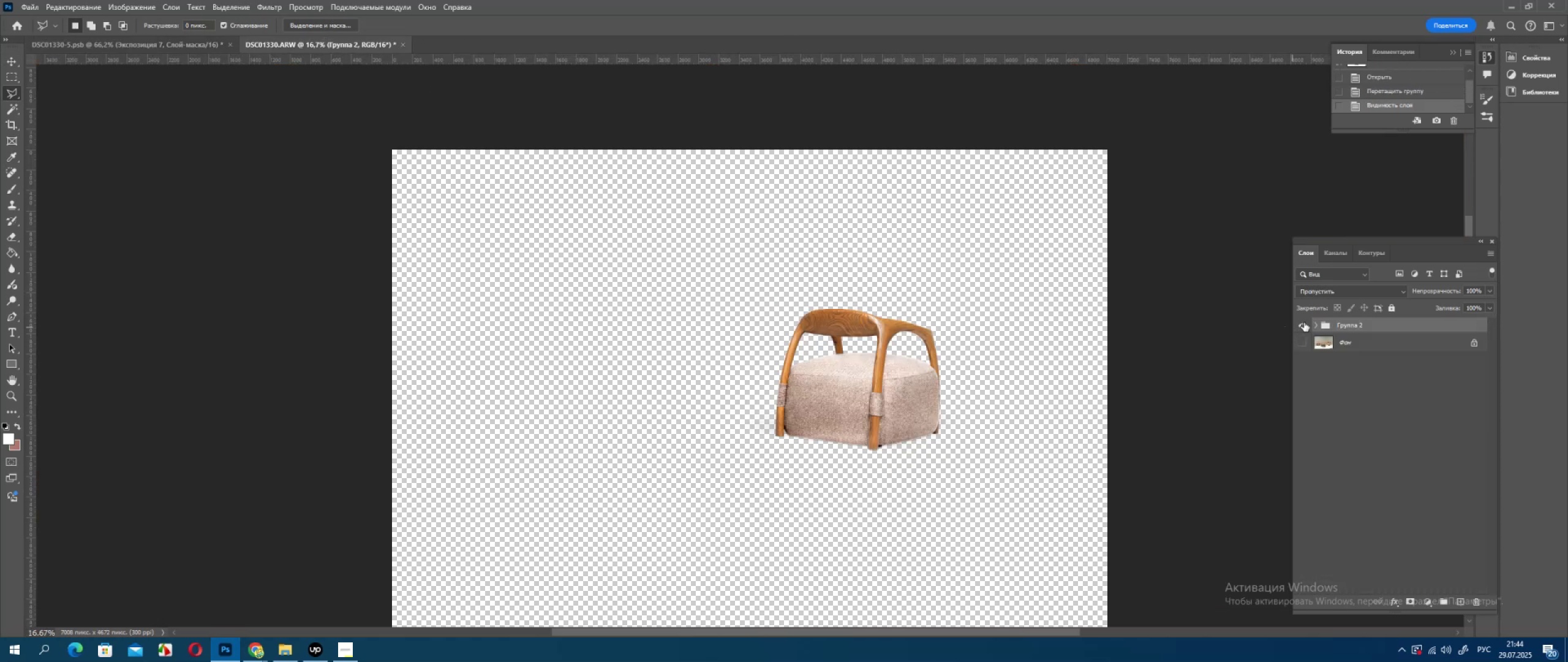 
double_click([1313, 348])
 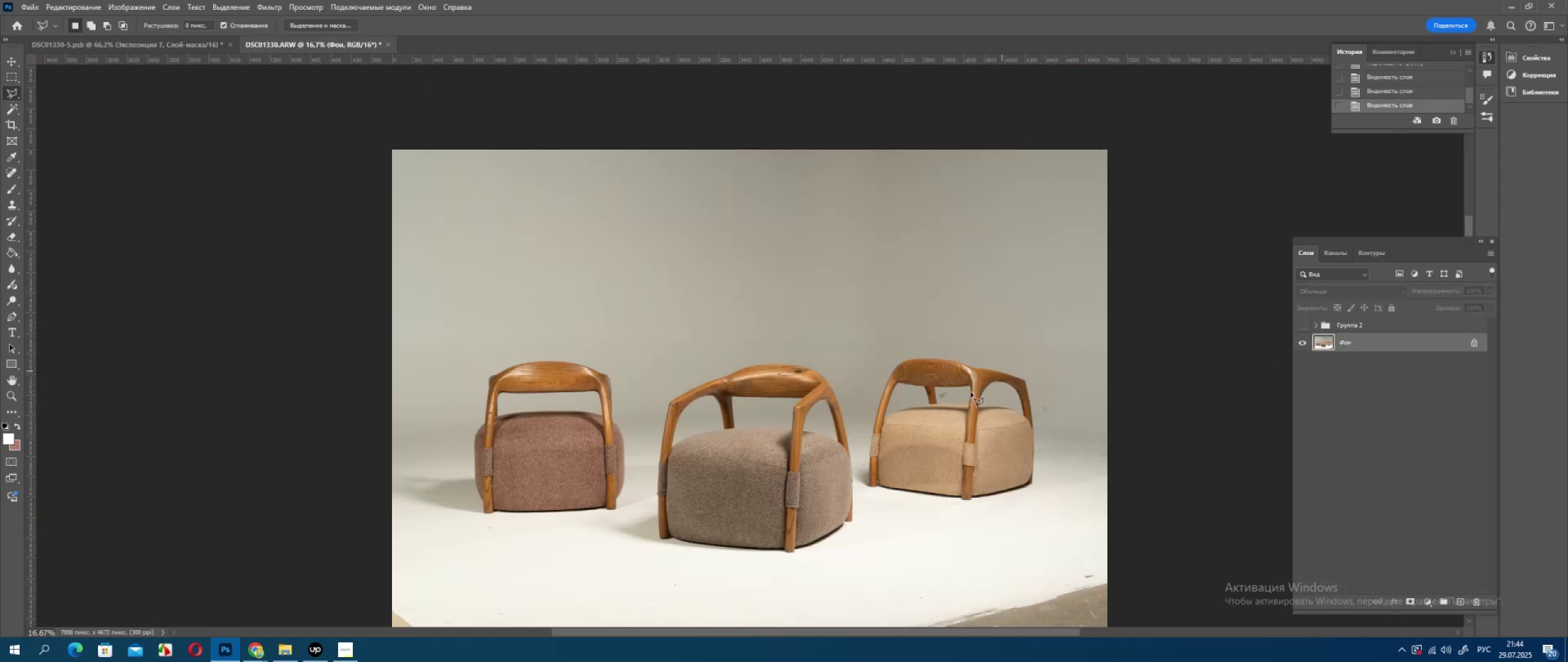 
hold_key(key=AltLeft, duration=0.7)
scroll: coordinate [758, 479], scroll_direction: up, amount: 5.0
 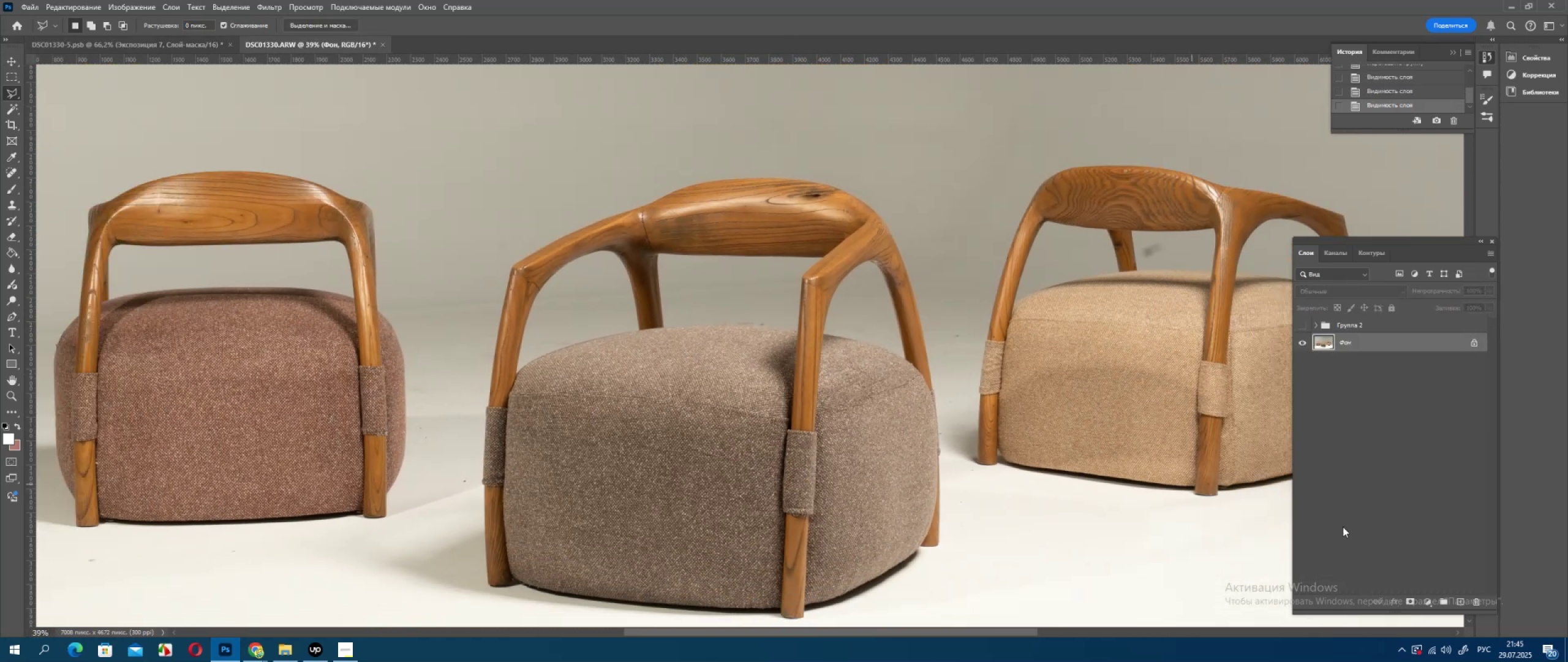 
key(Alt+AltLeft)
 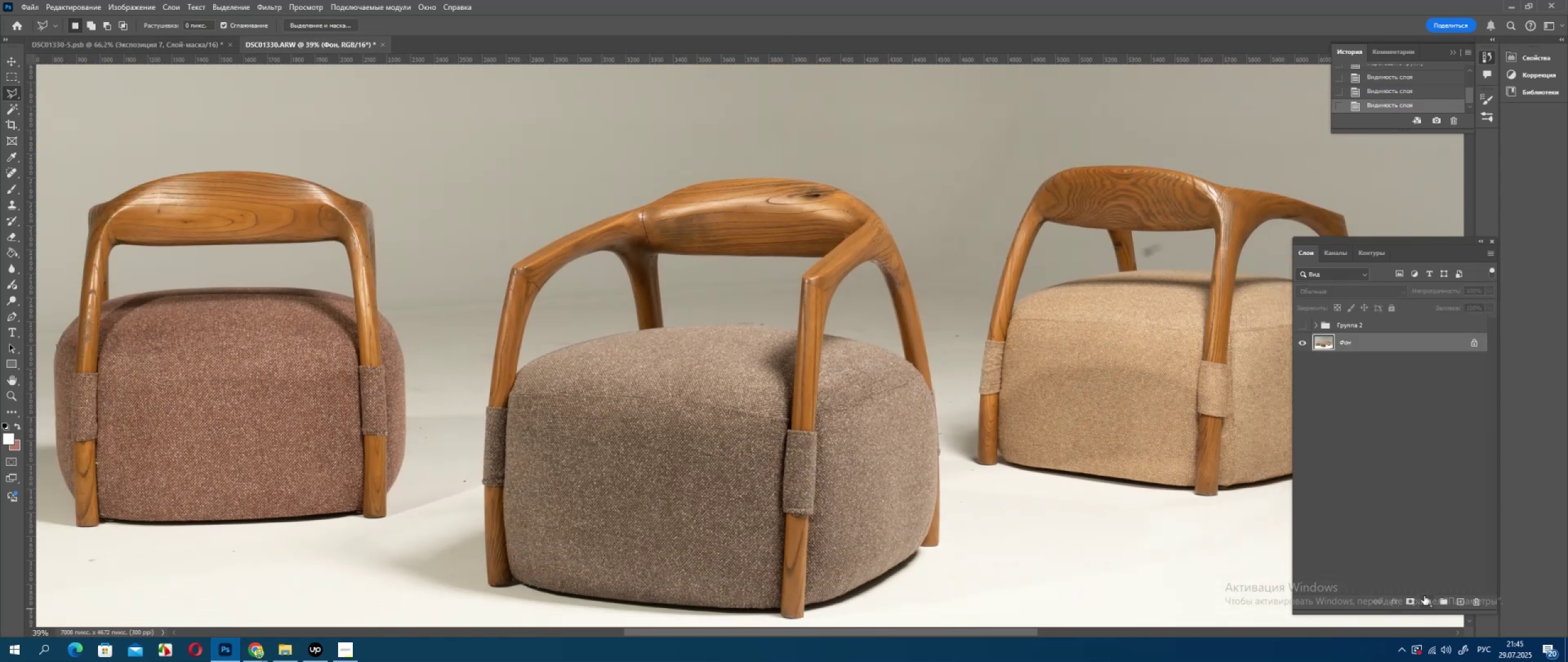 
left_click([1428, 597])
 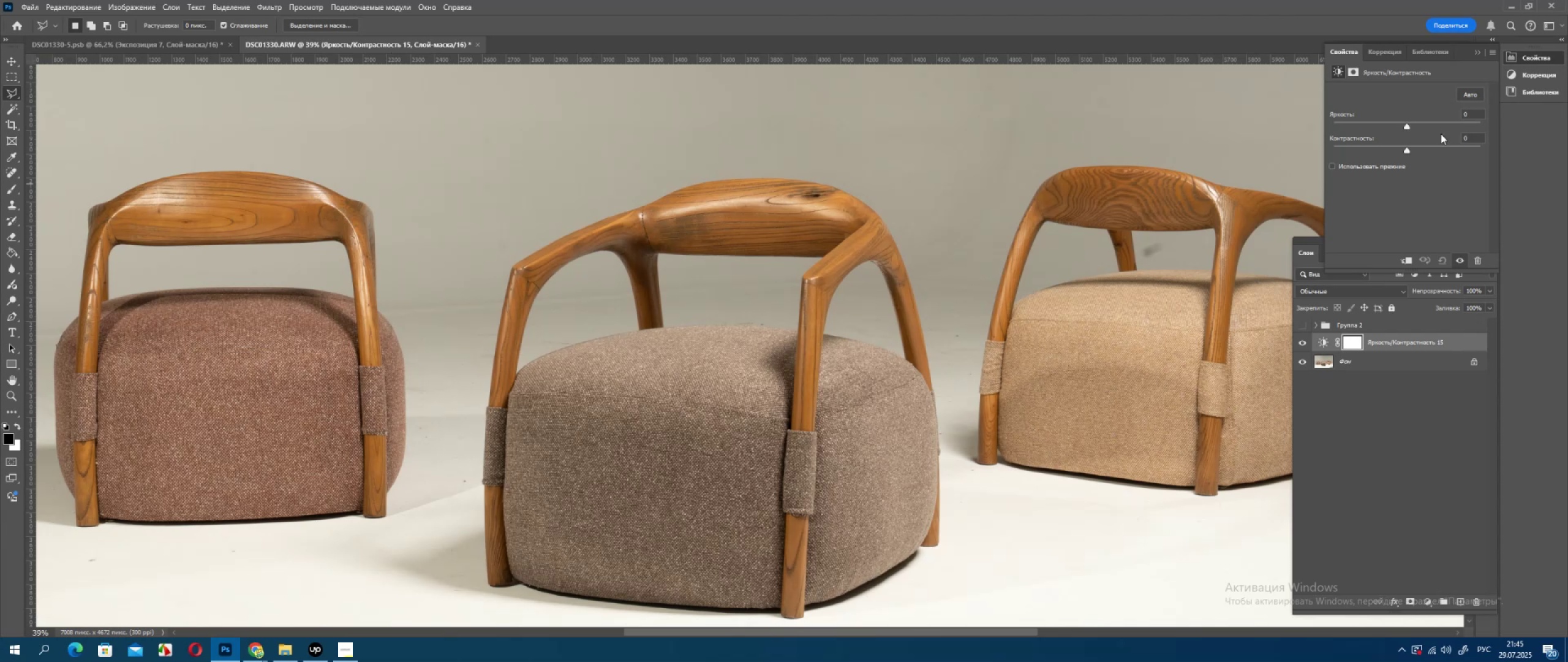 
double_click([1426, 123])
 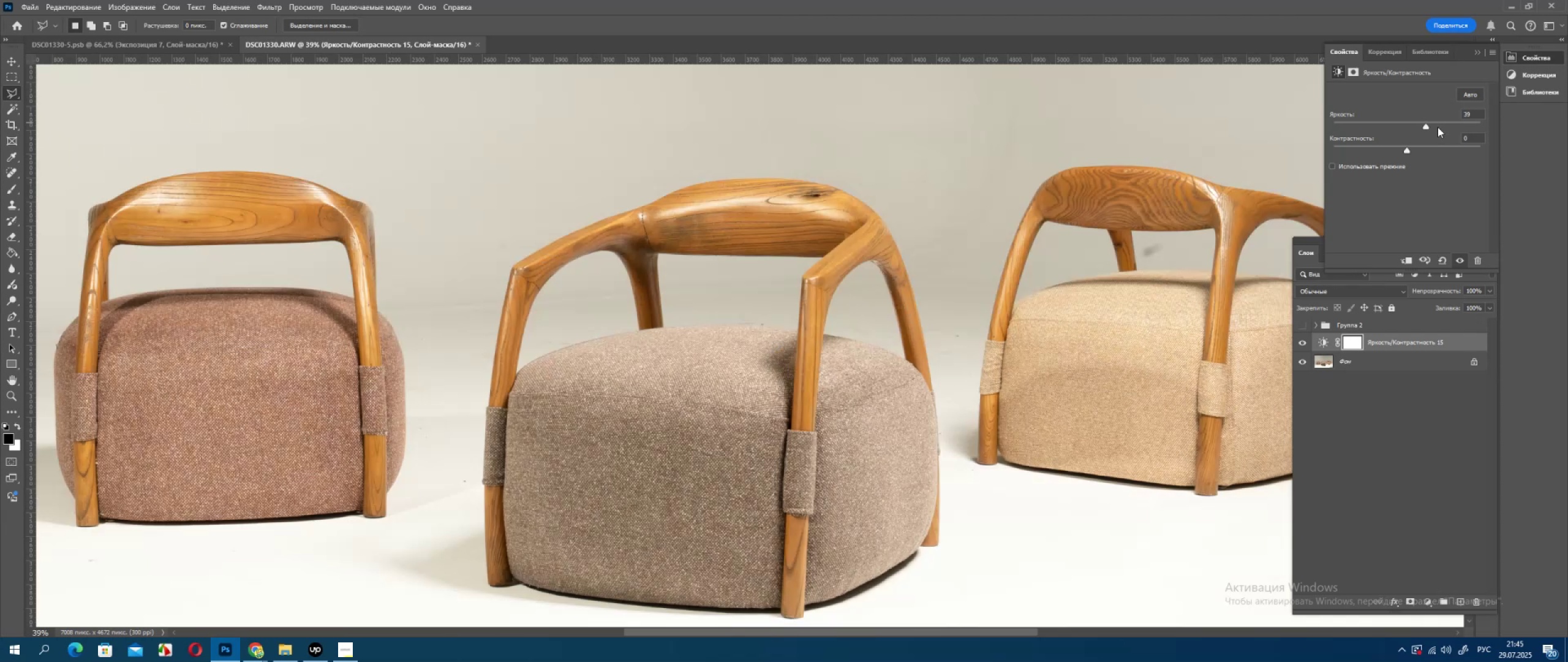 
left_click([1442, 127])
 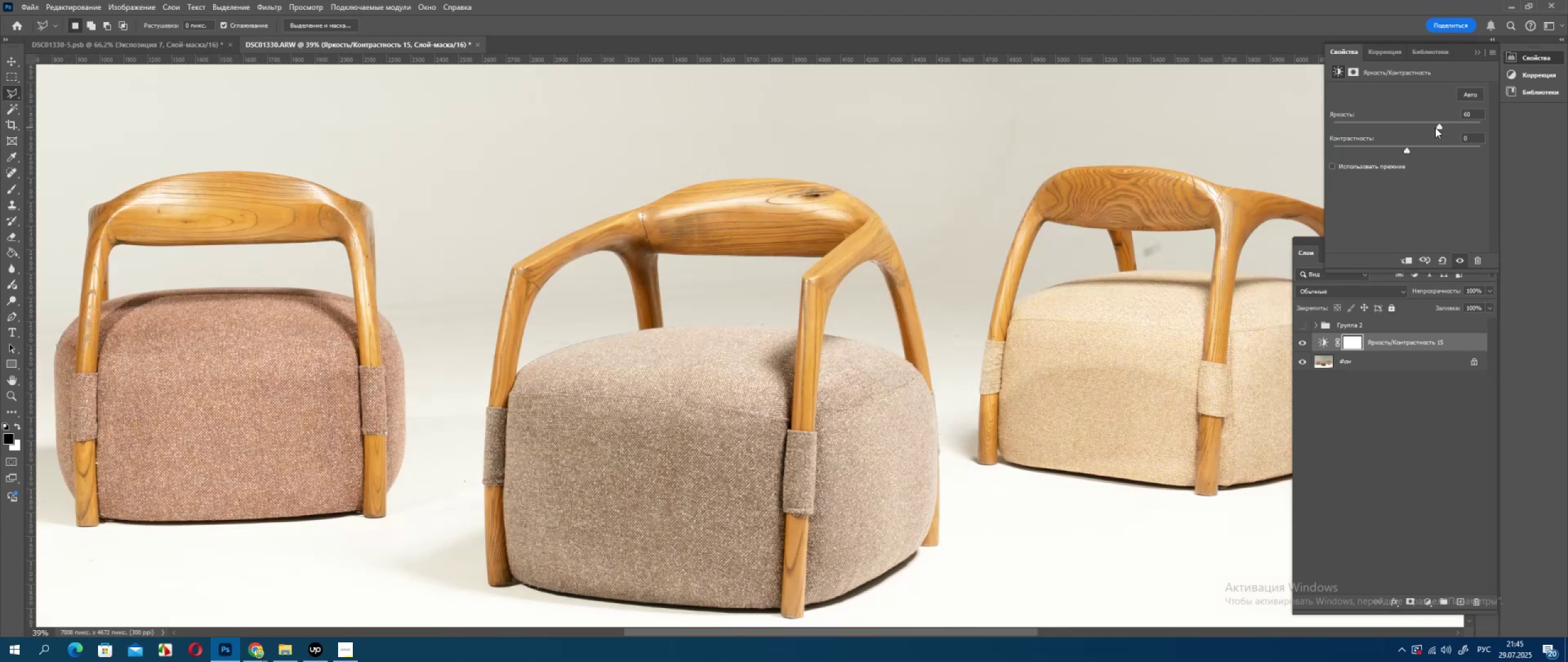 
triple_click([1433, 127])
 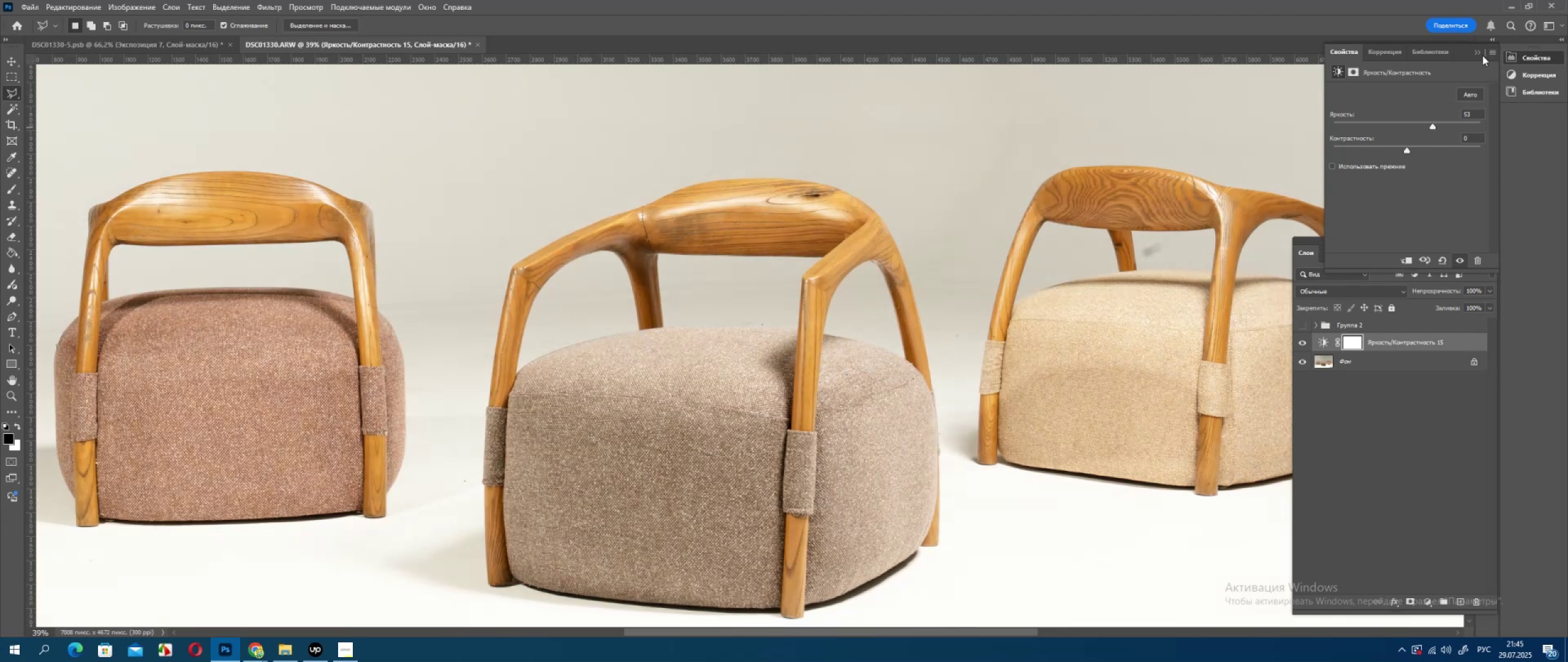 
left_click([1479, 51])
 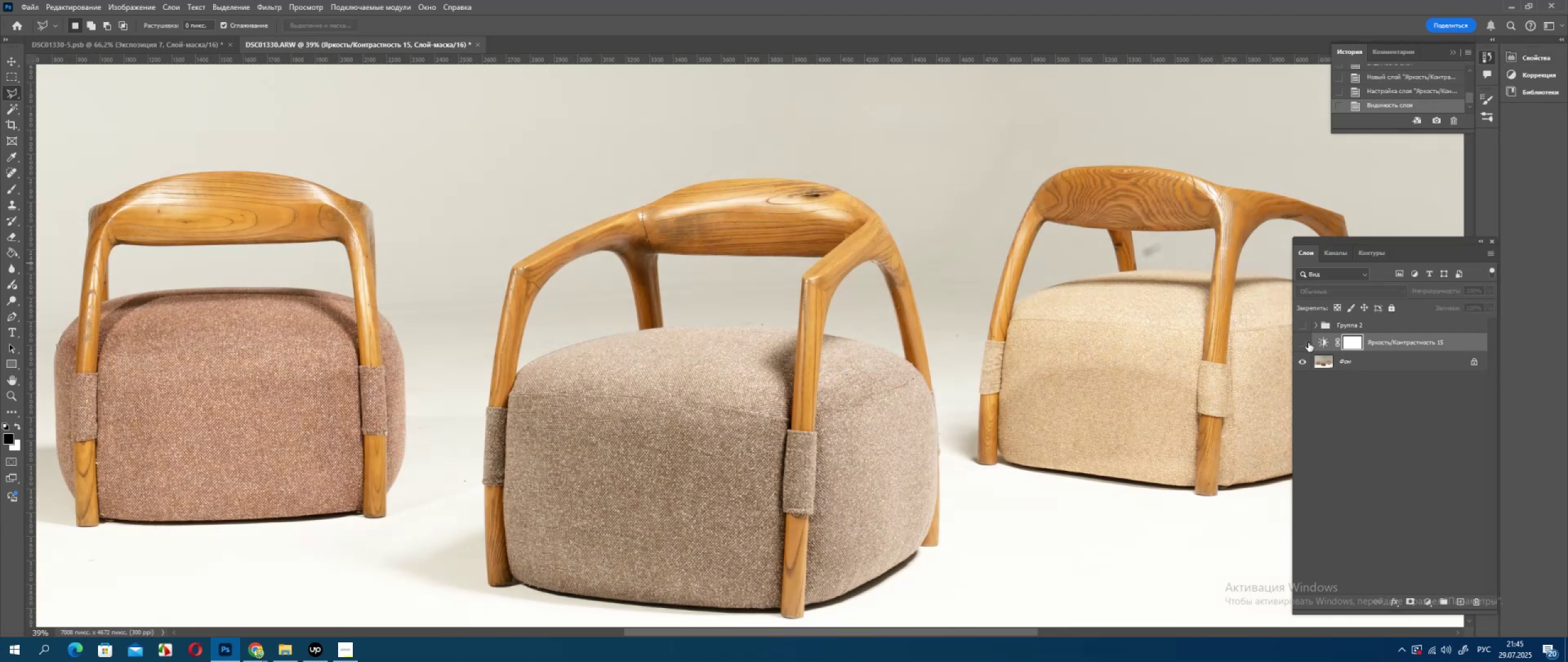 
double_click([1308, 343])
 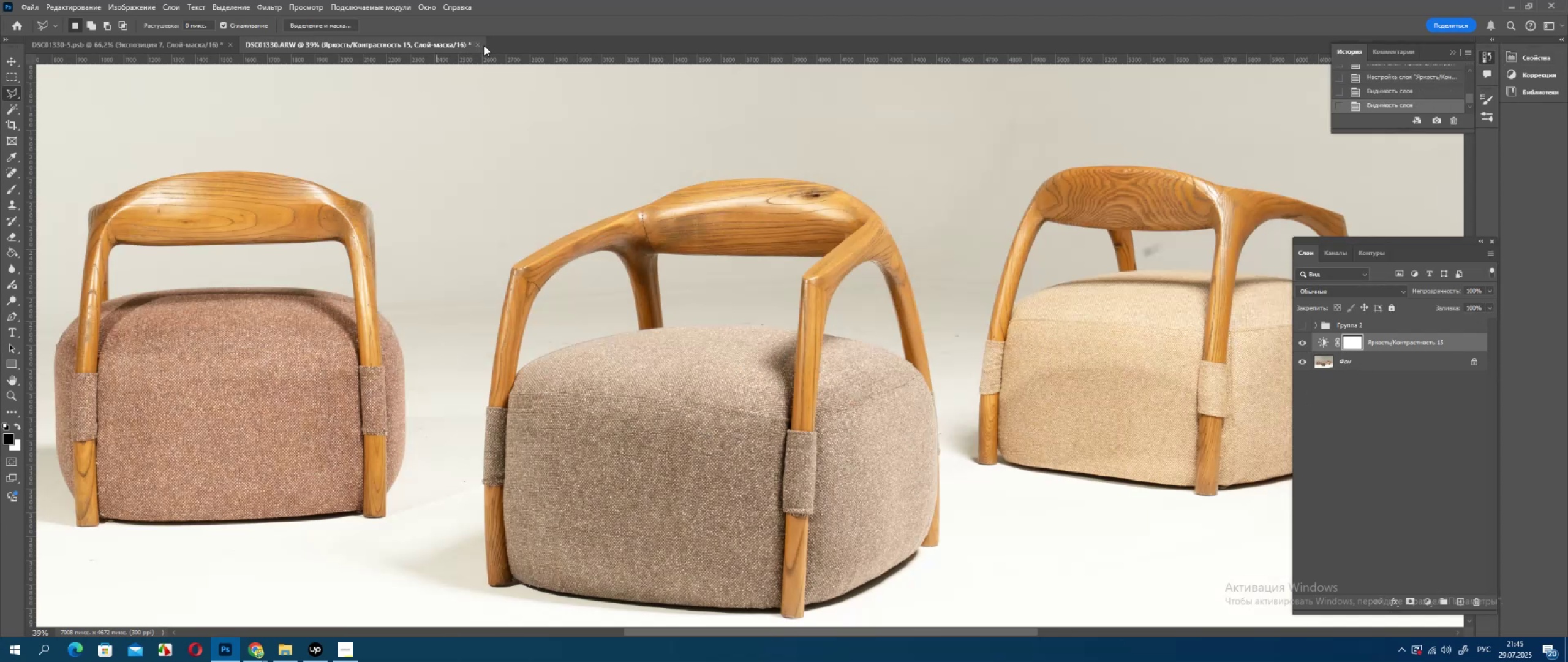 
triple_click([478, 47])
 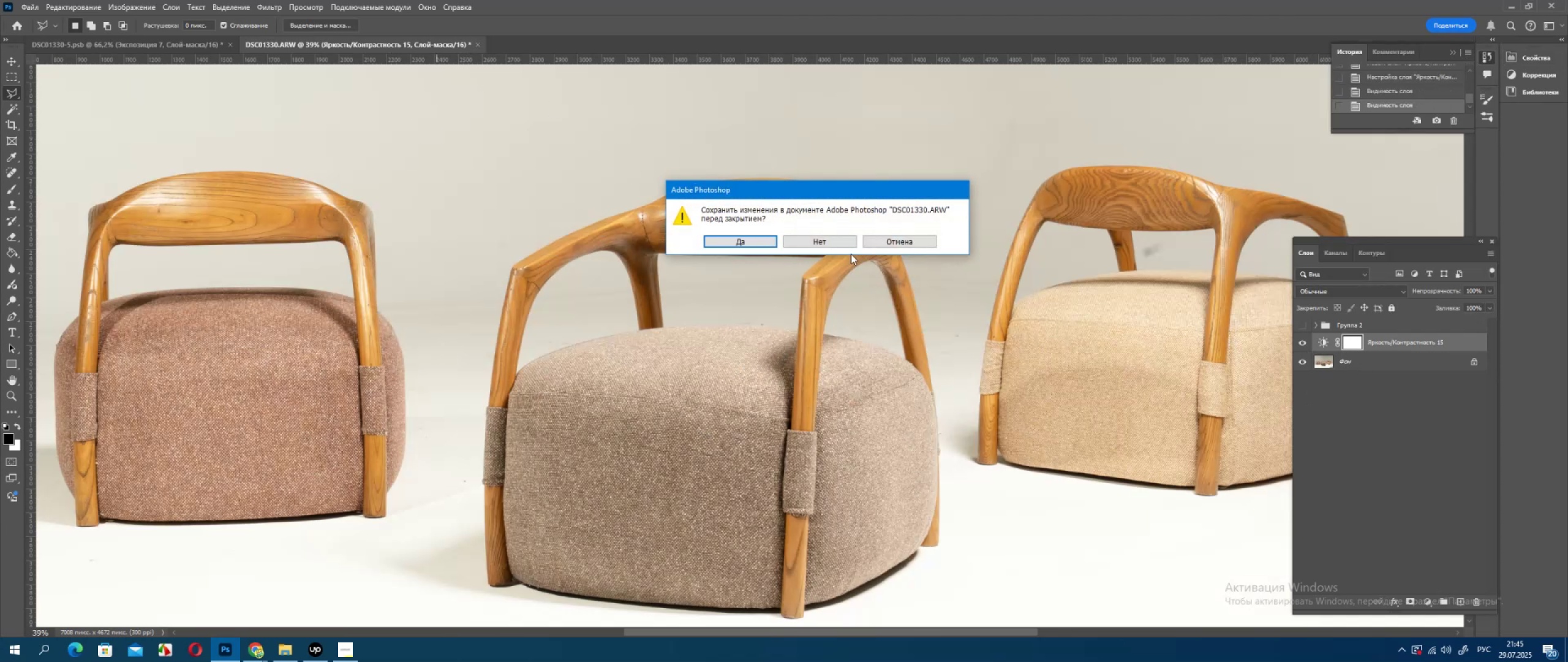 
left_click([835, 241])
 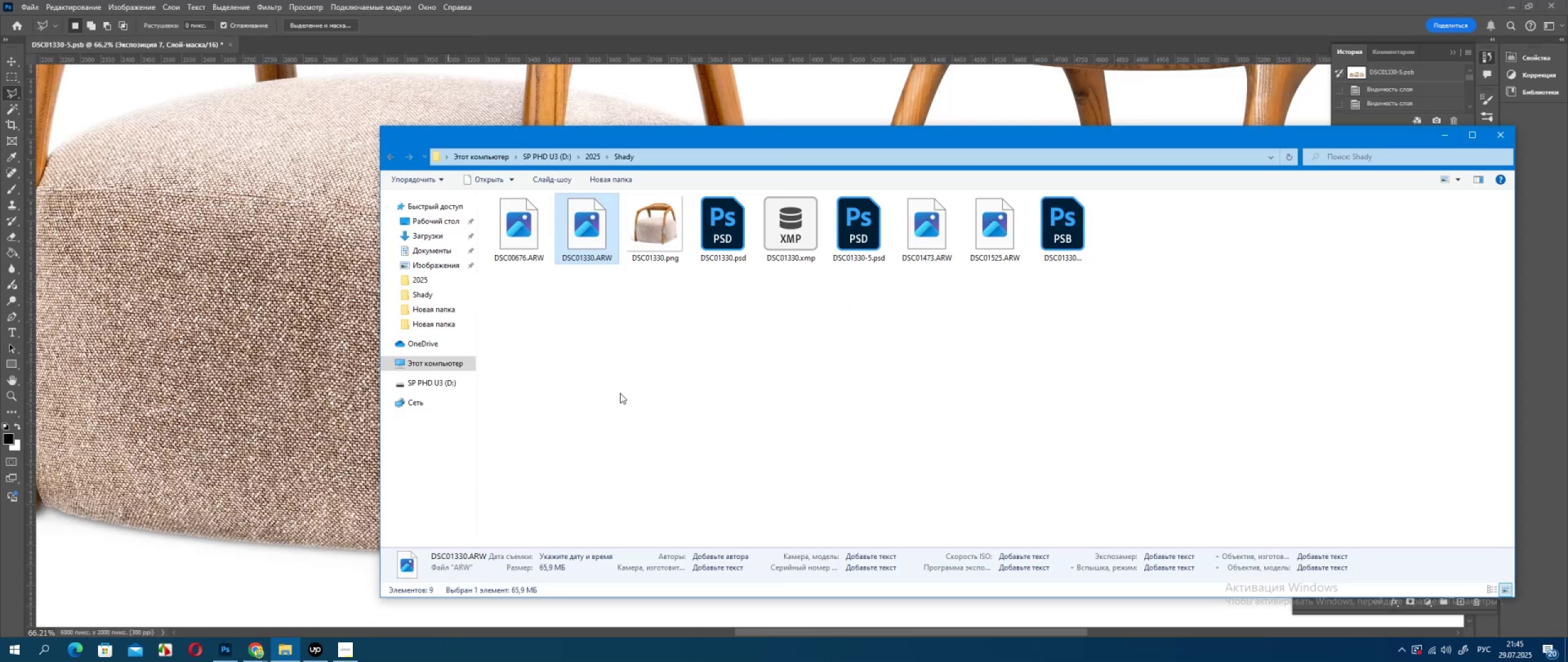 
left_click_drag(start_coordinate=[578, 247], to_coordinate=[680, 26])
 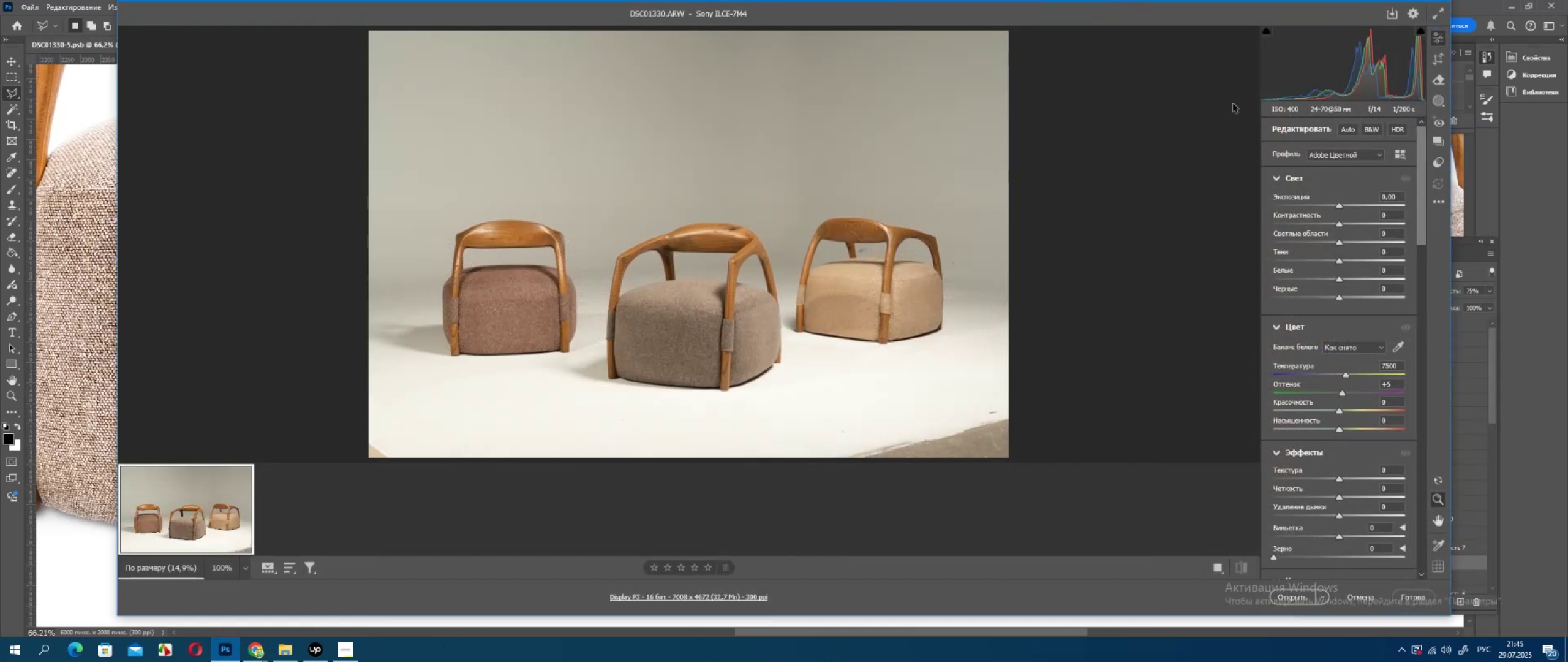 
left_click([1393, 352])
 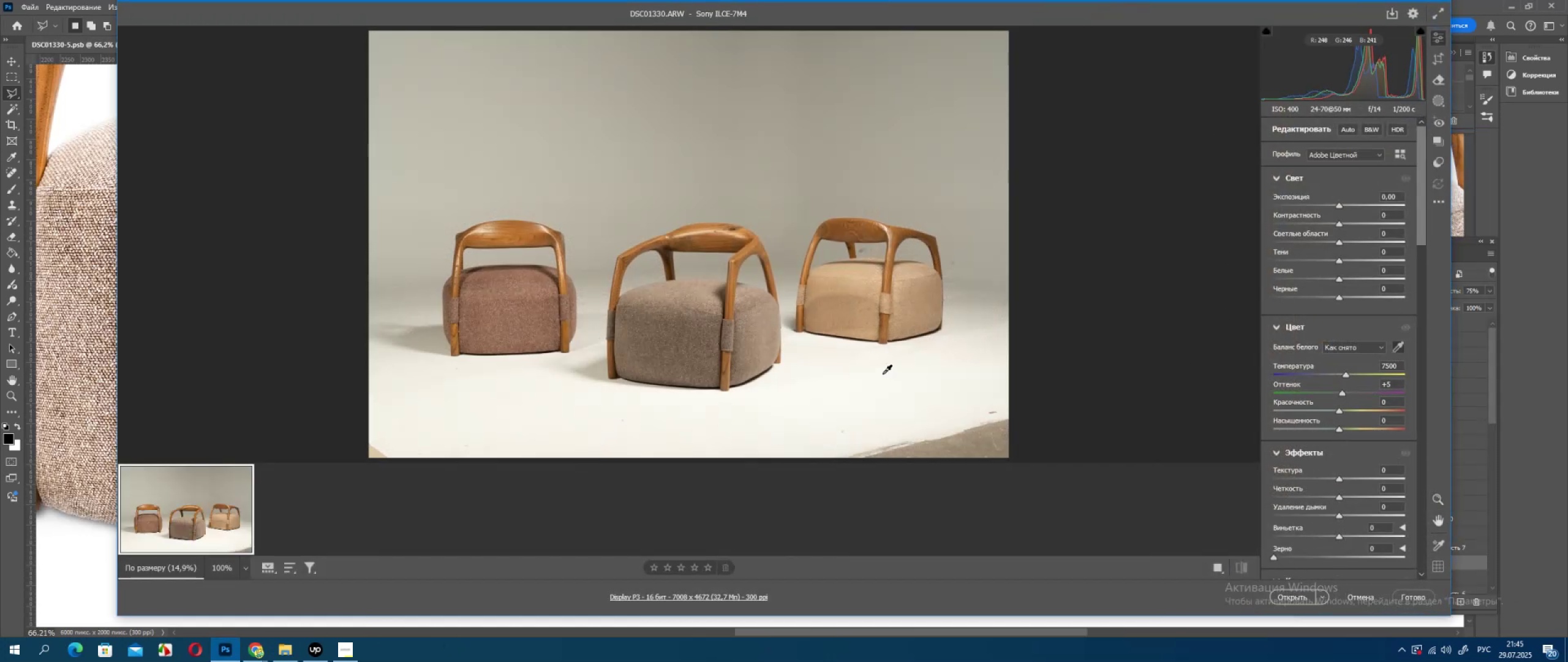 
left_click([882, 374])
 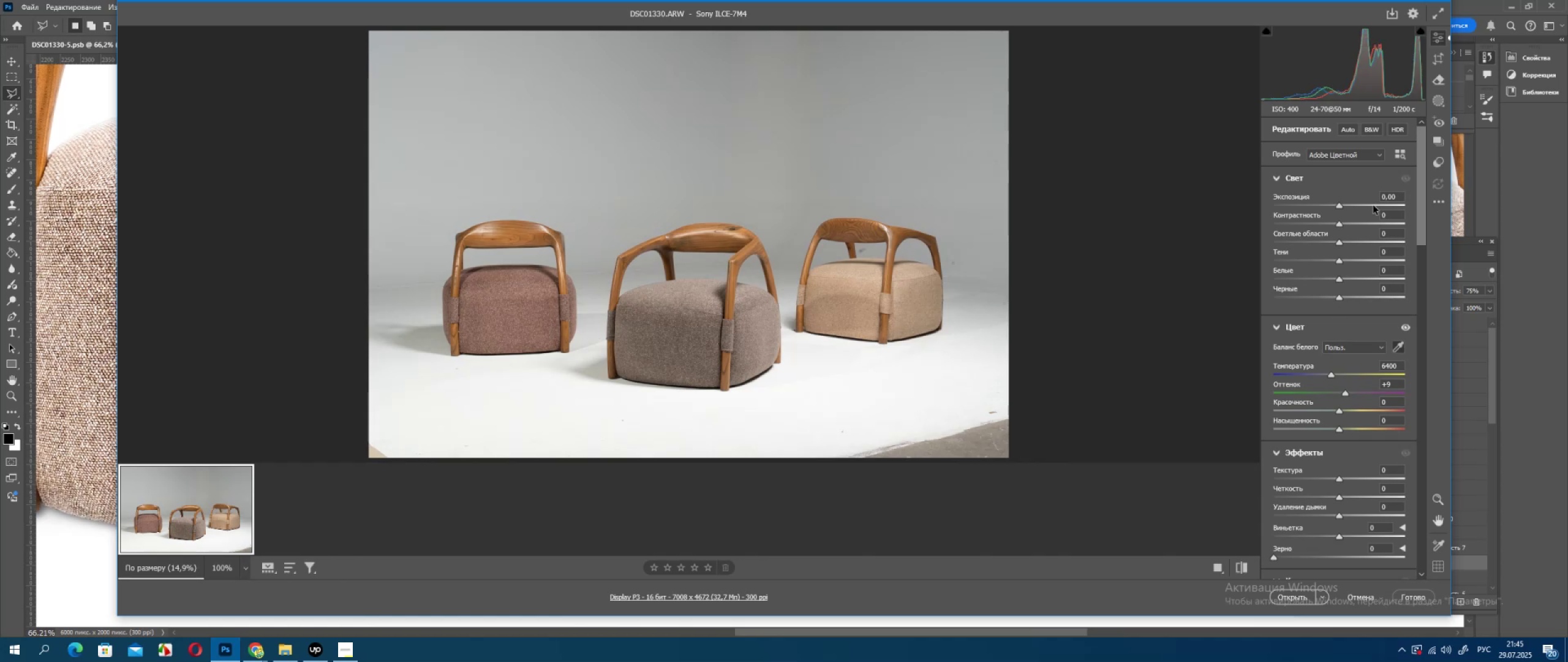 
left_click([1369, 208])
 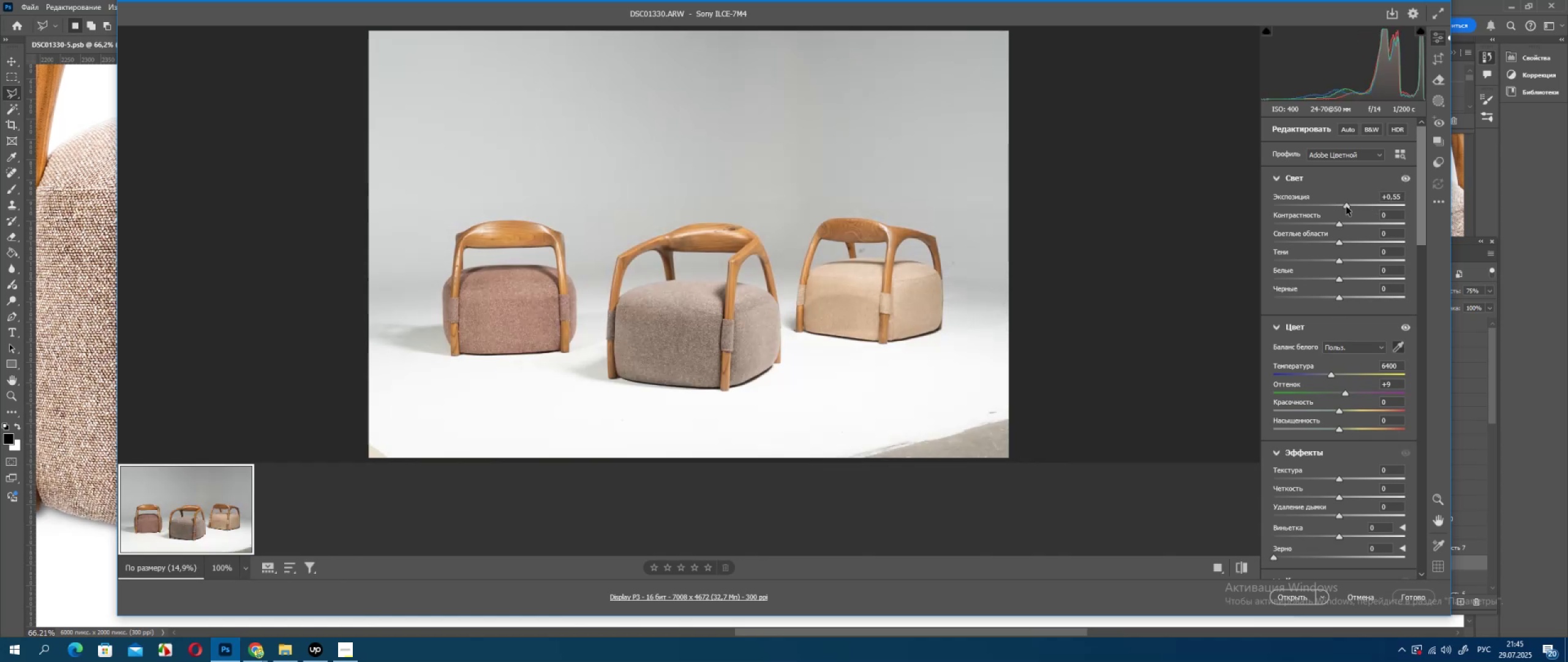 
double_click([1343, 210])
 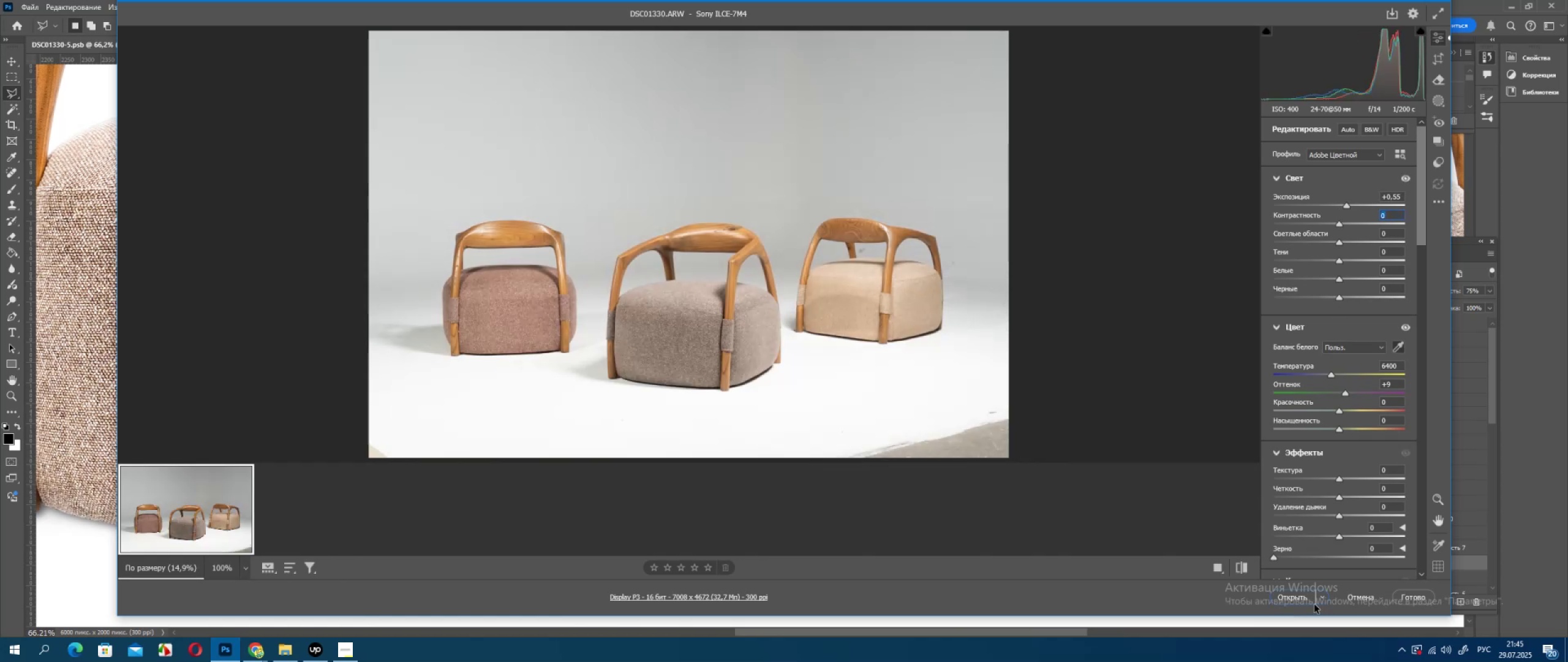 
left_click([1301, 600])
 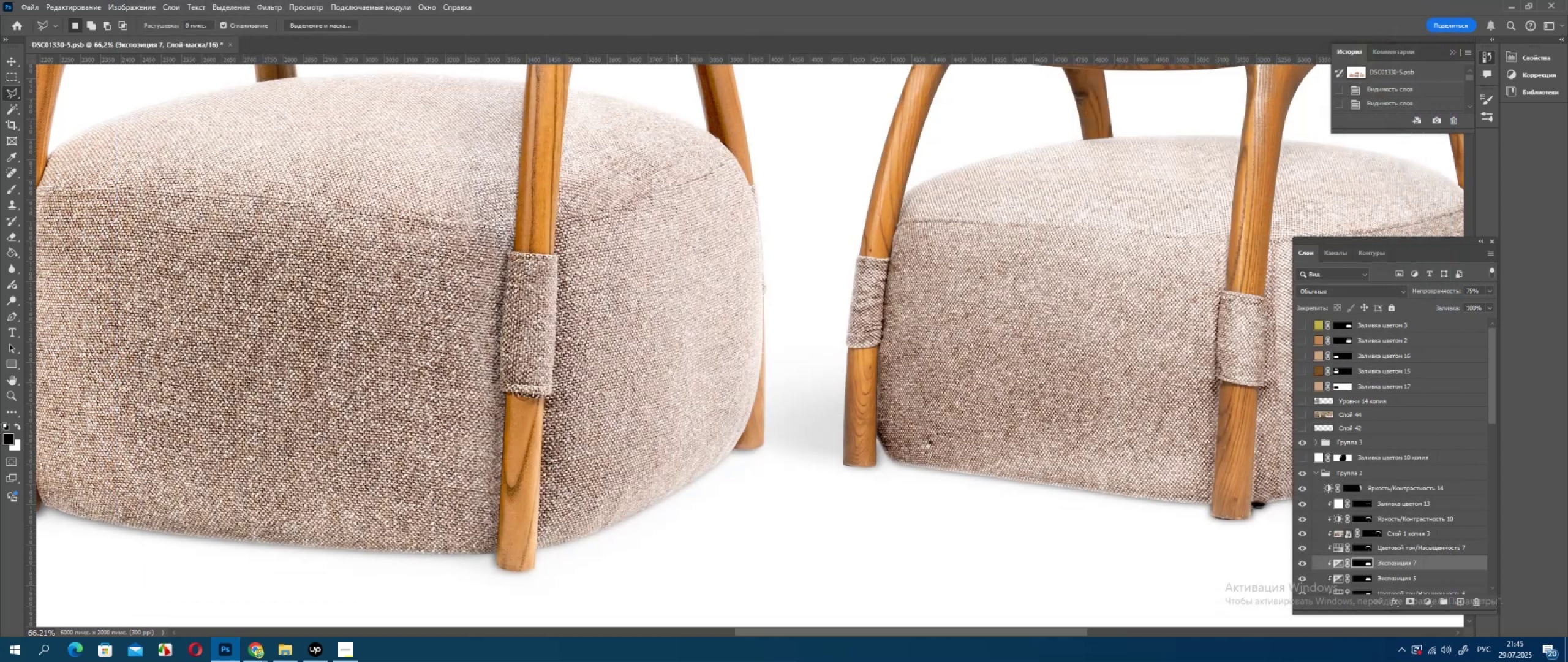 
mouse_move([919, 414])
 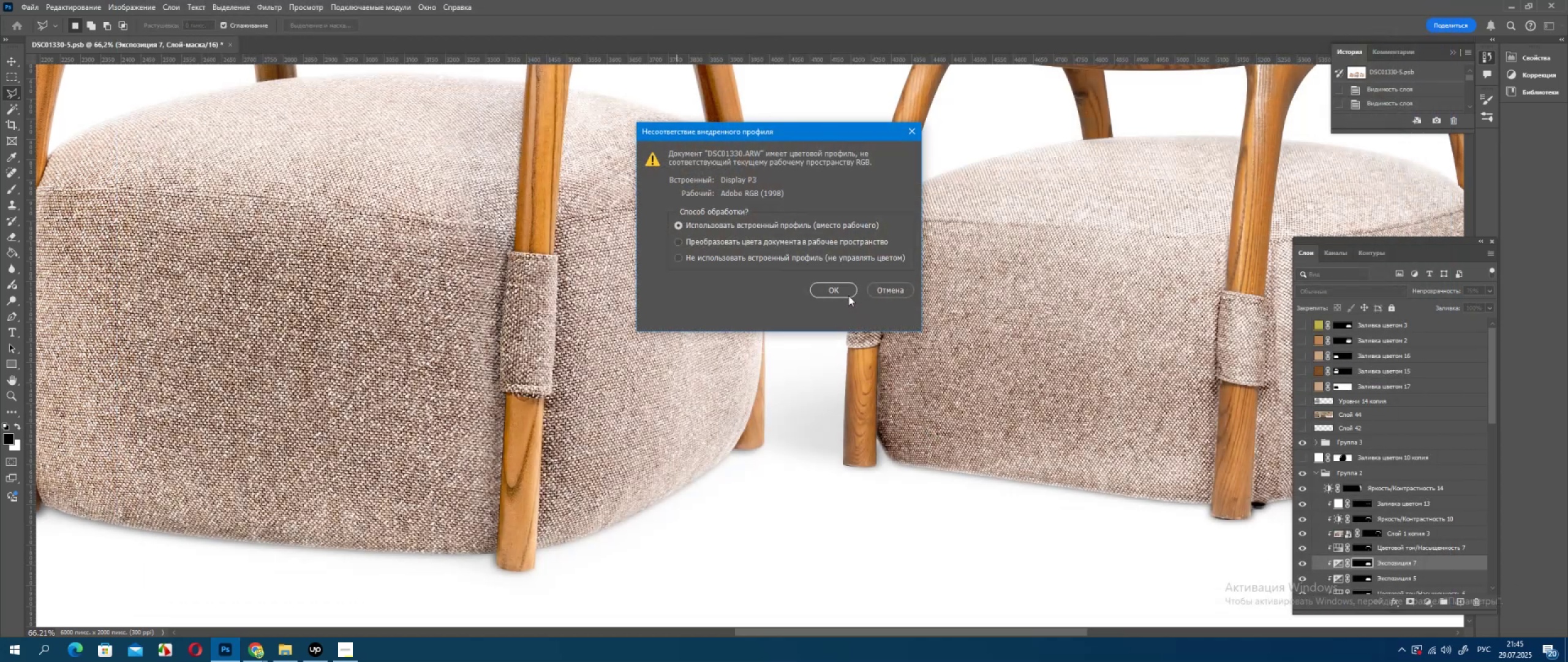 
left_click([844, 293])
 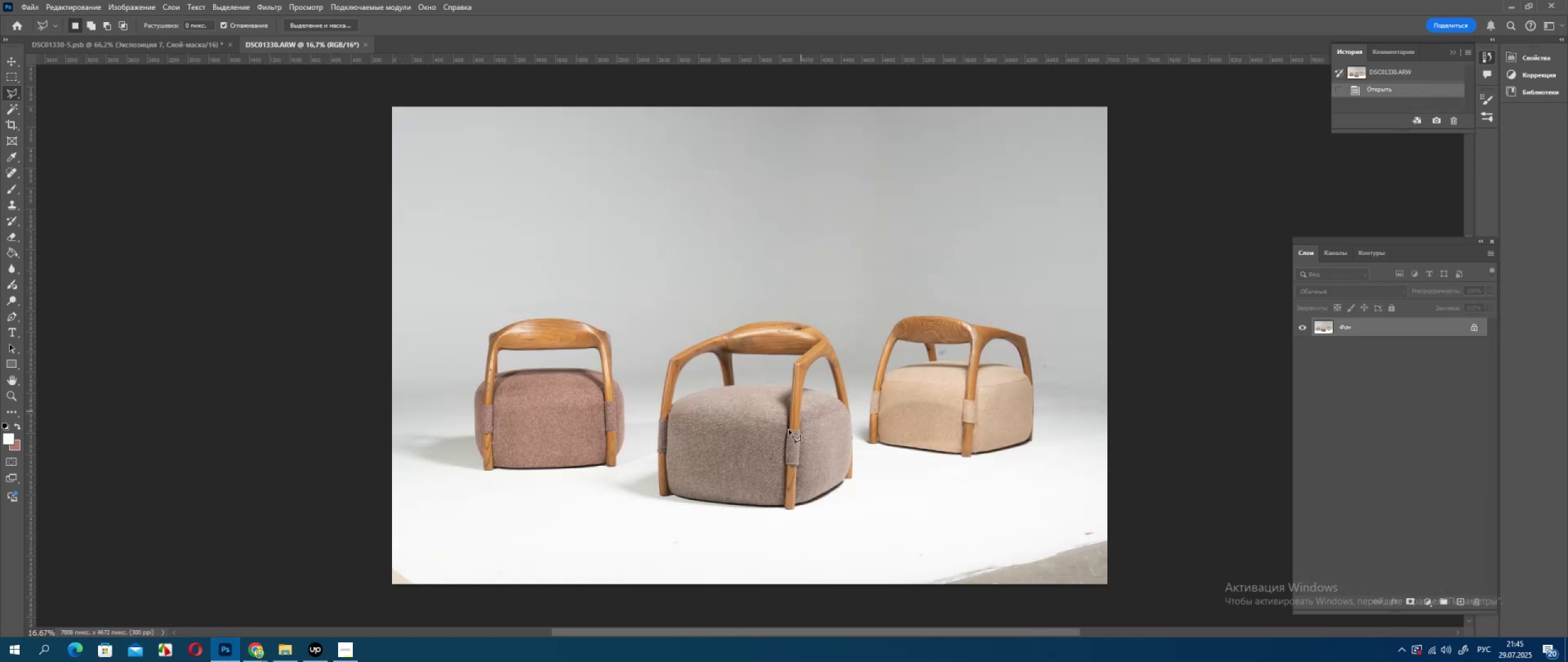 
left_click([13, 76])
 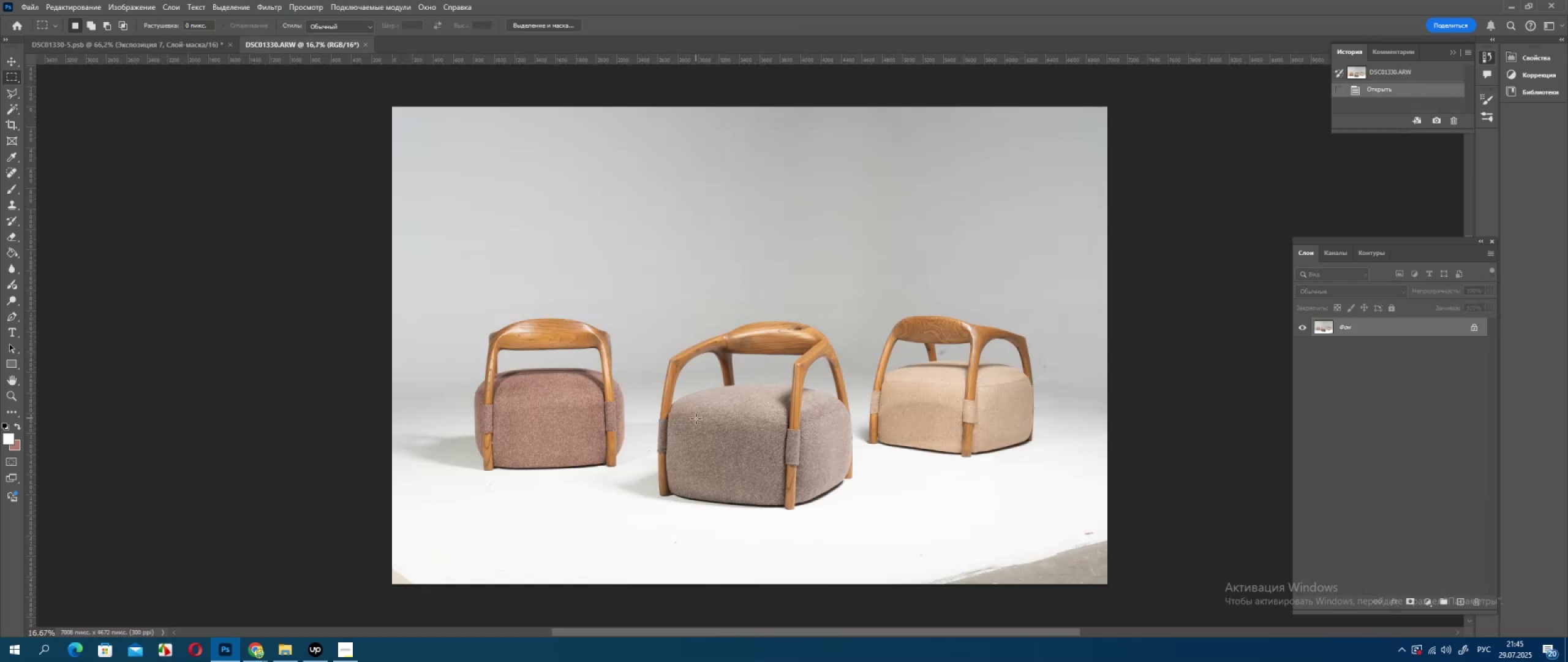 
hold_key(key=AltLeft, duration=0.44)
scroll: coordinate [775, 489], scroll_direction: up, amount: 5.0
 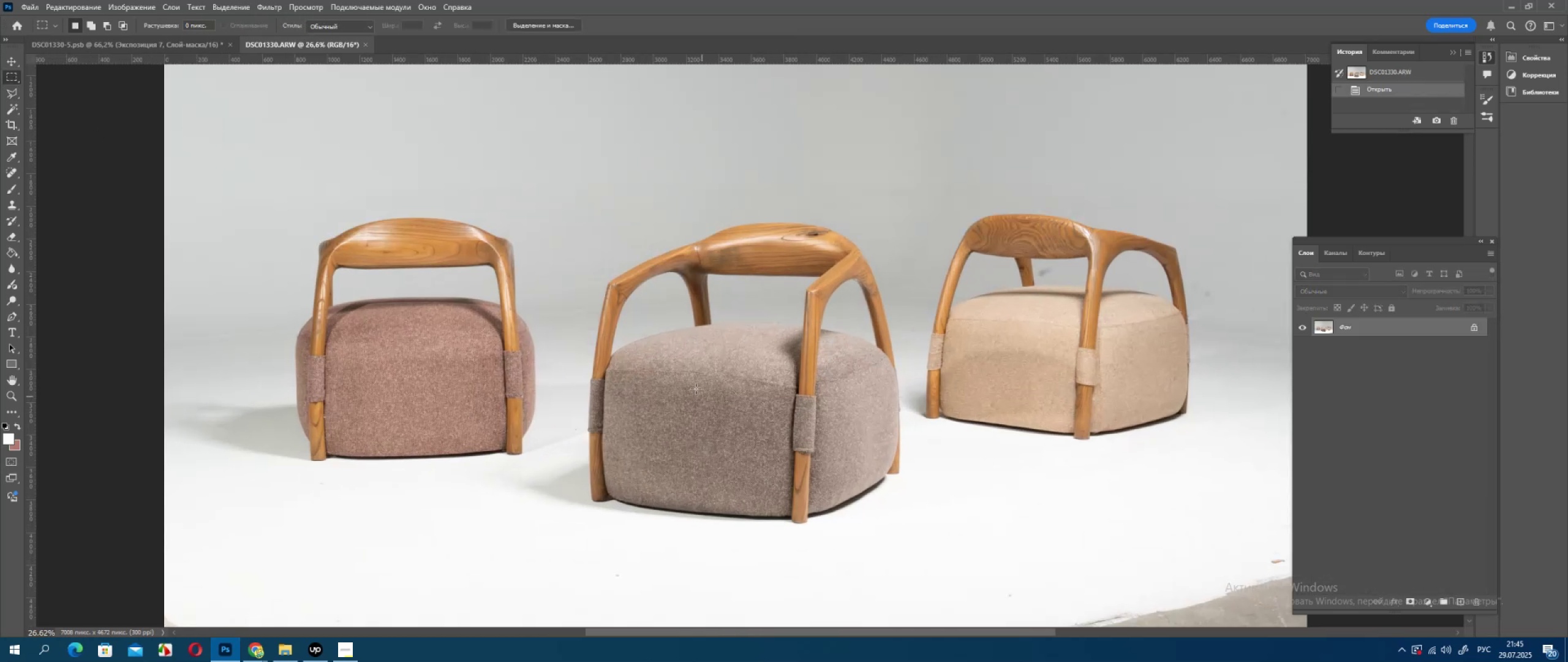 
left_click_drag(start_coordinate=[658, 366], to_coordinate=[785, 488])
 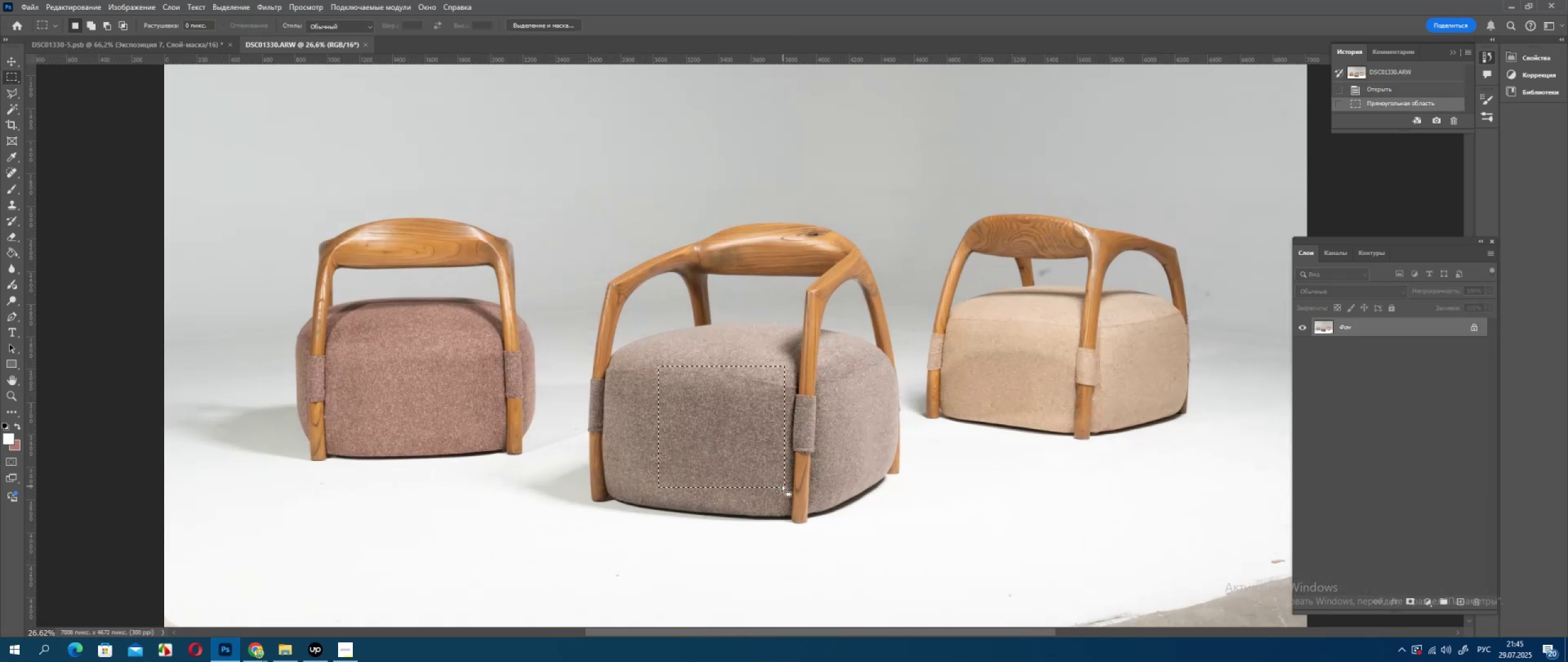 
key(Control+J)
 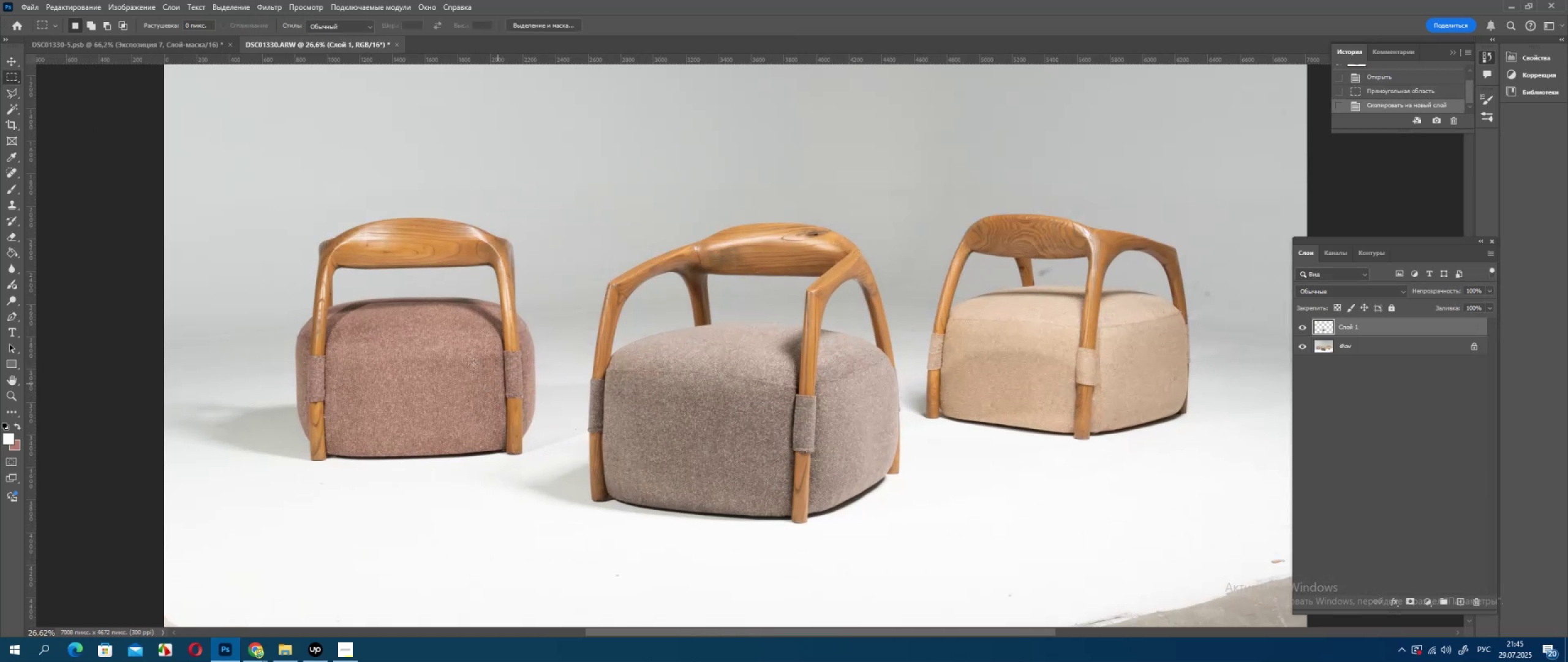 
left_click_drag(start_coordinate=[382, 330], to_coordinate=[508, 425])
 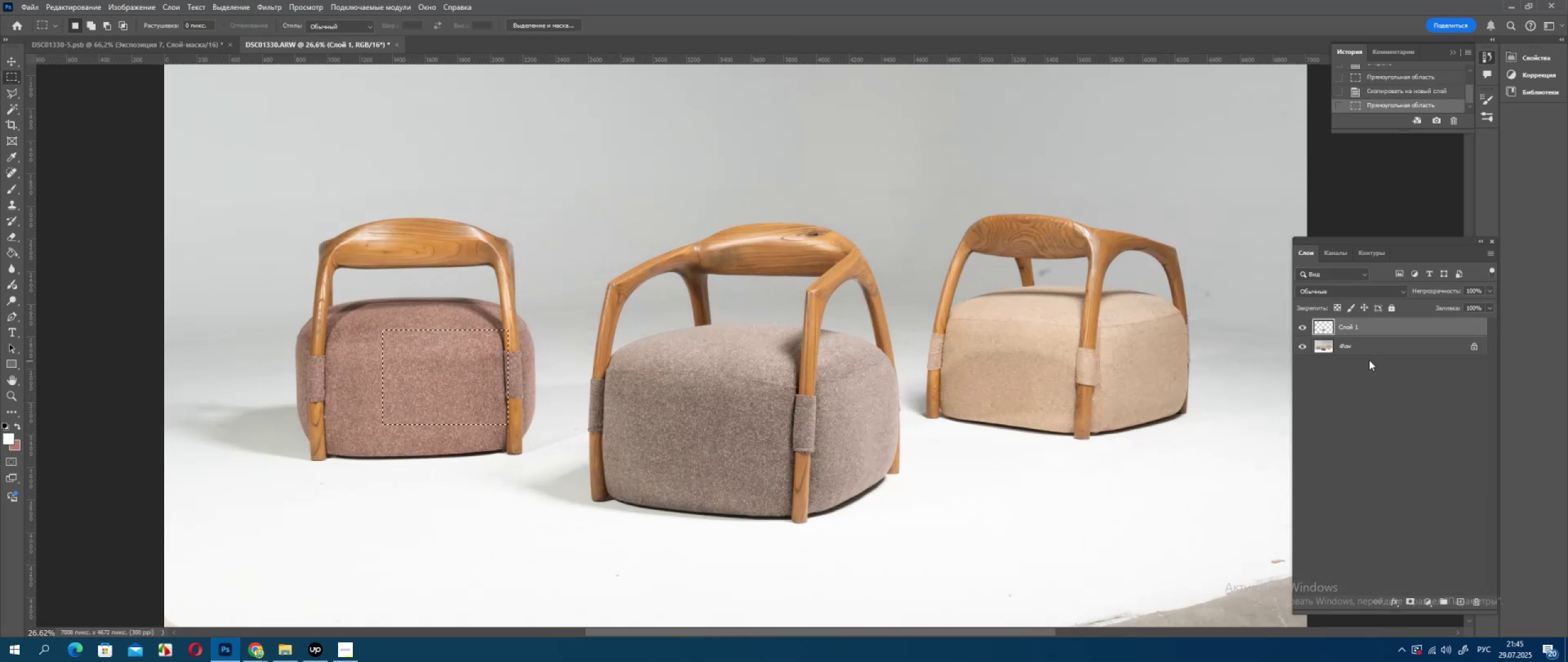 
left_click([1366, 347])
 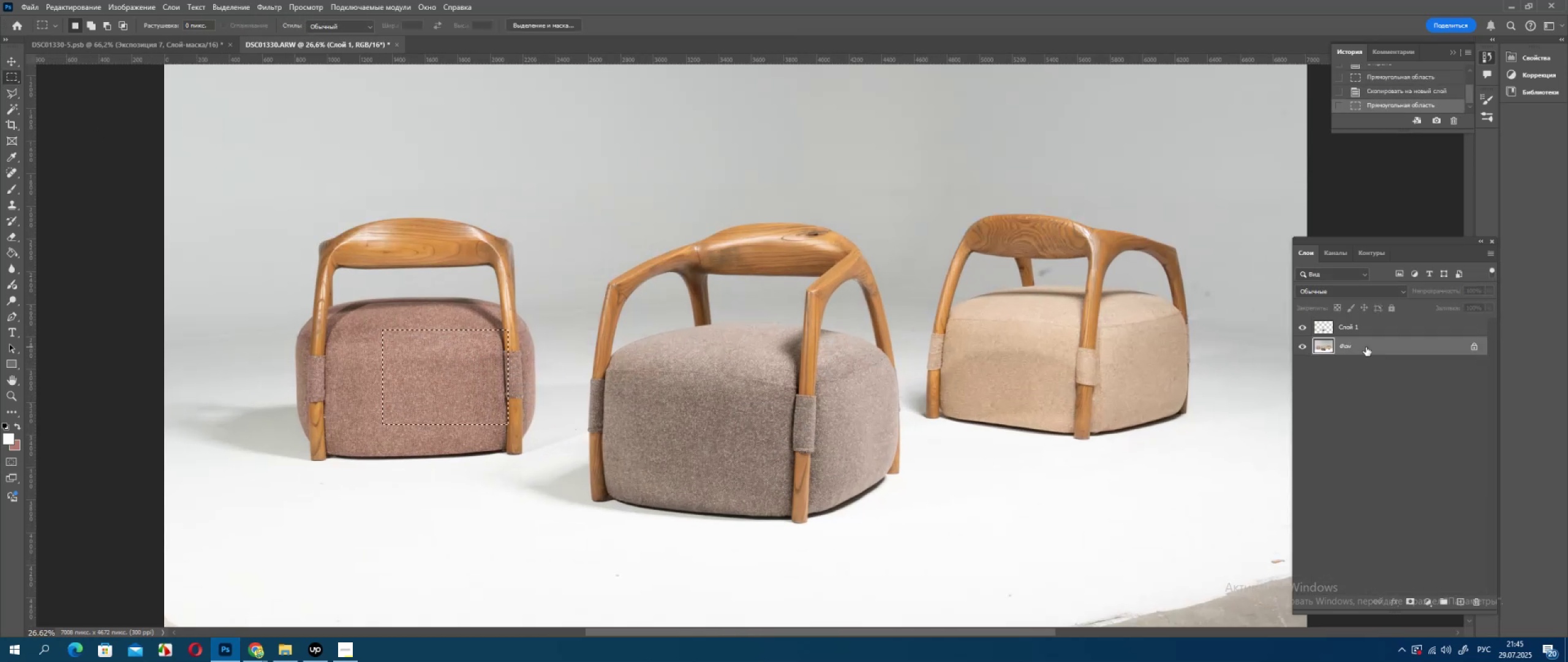 
key(Control+J)
 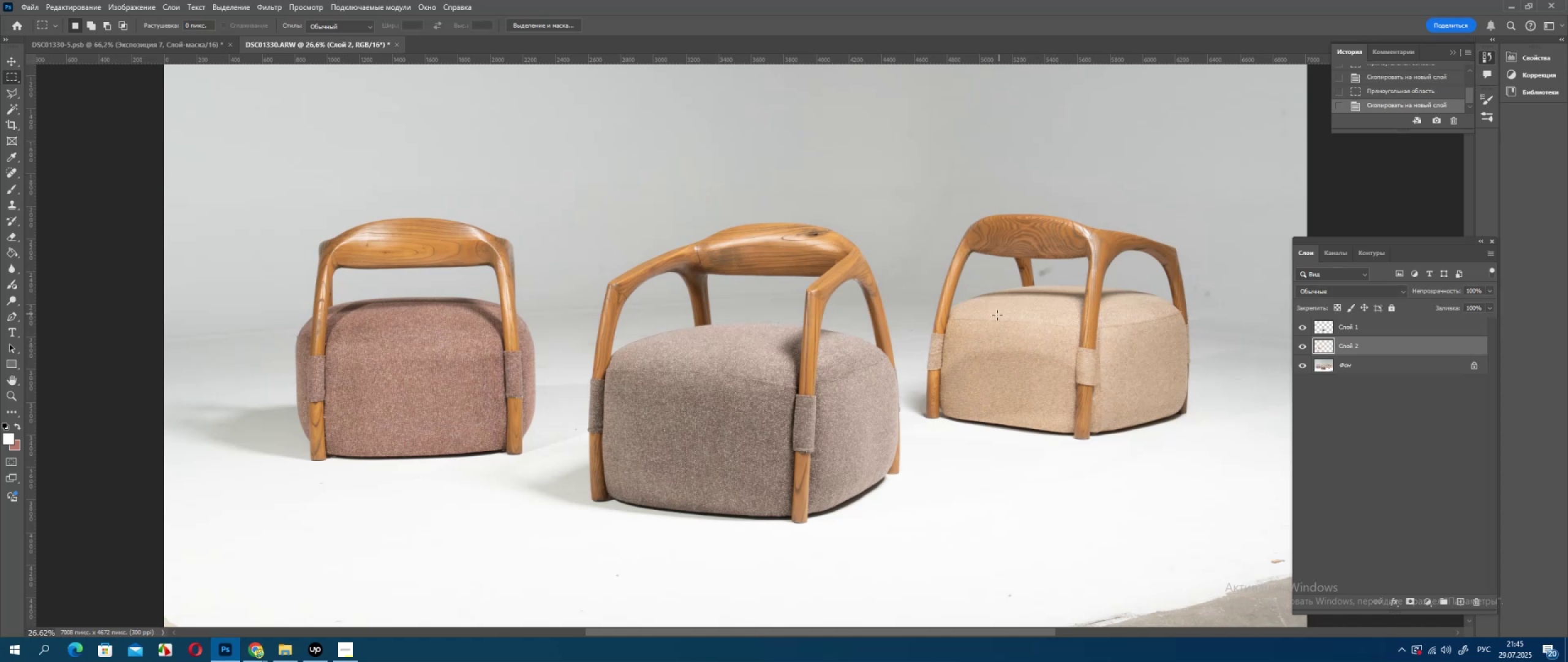 
left_click_drag(start_coordinate=[979, 314], to_coordinate=[1080, 415])
 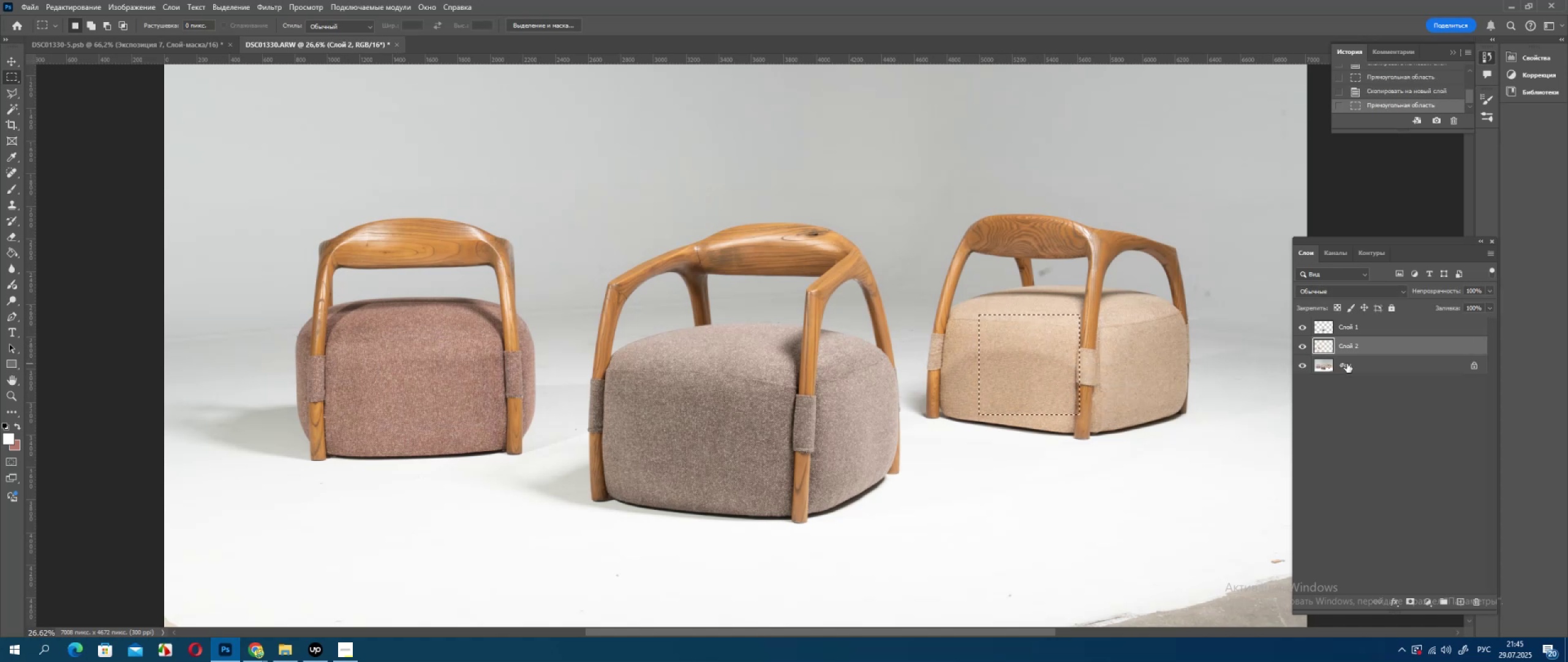 
key(Control+J)
 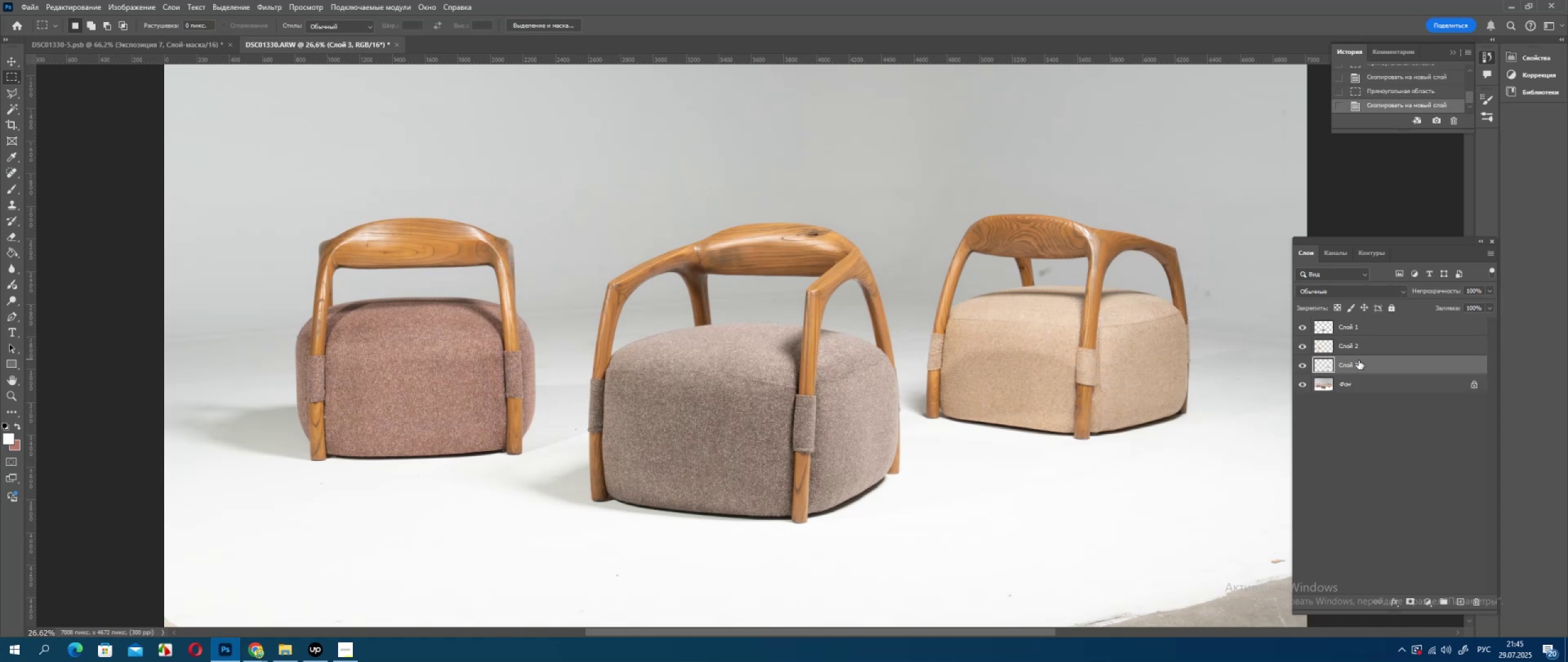 
hold_key(key=ShiftLeft, duration=0.37)
left_click([1344, 325])
 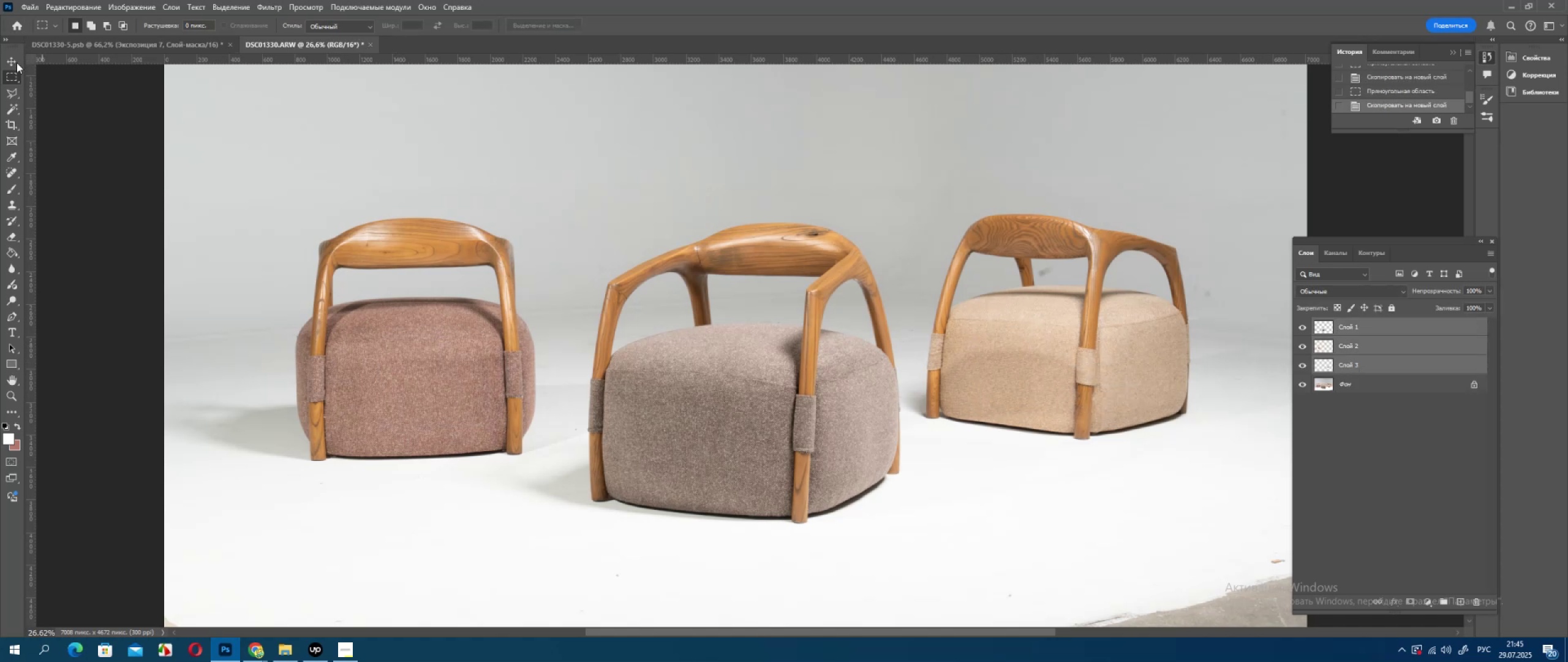 
left_click([10, 63])
 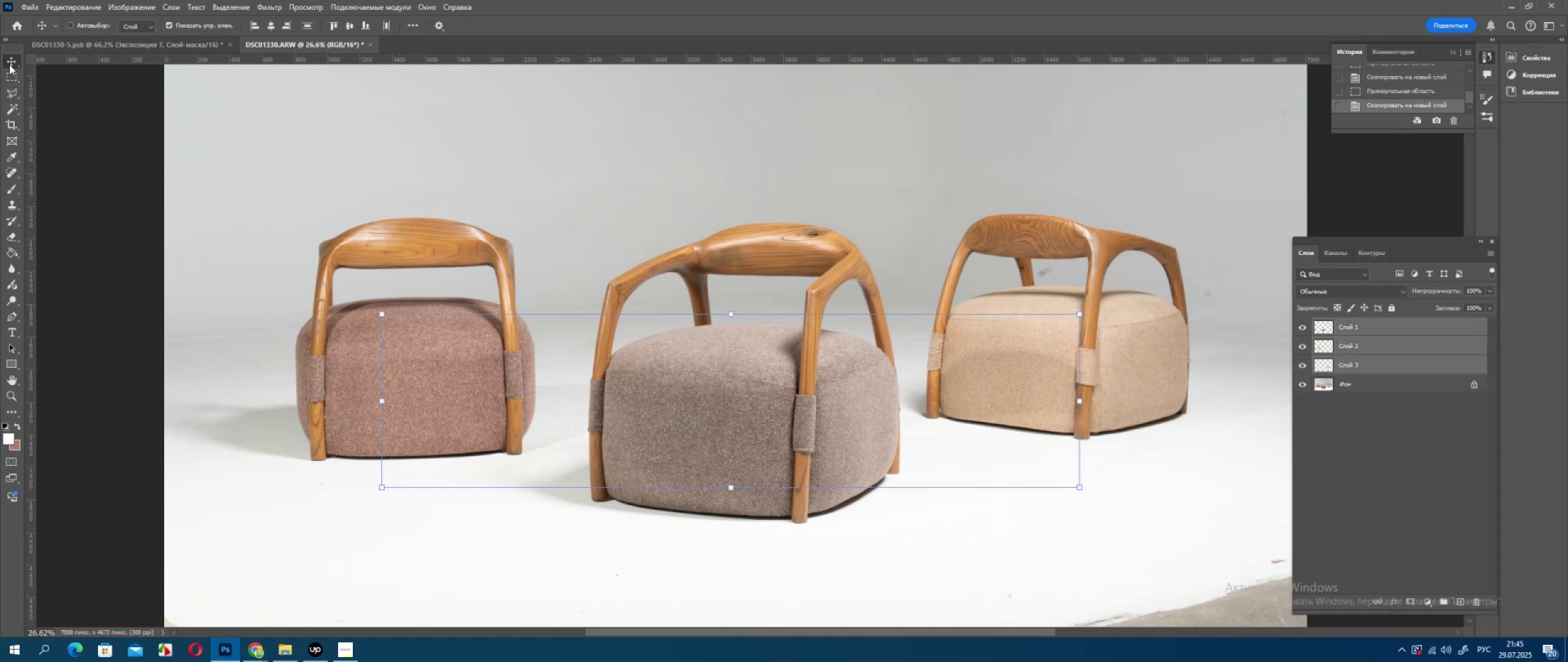 
mouse_move([-1, 89])
 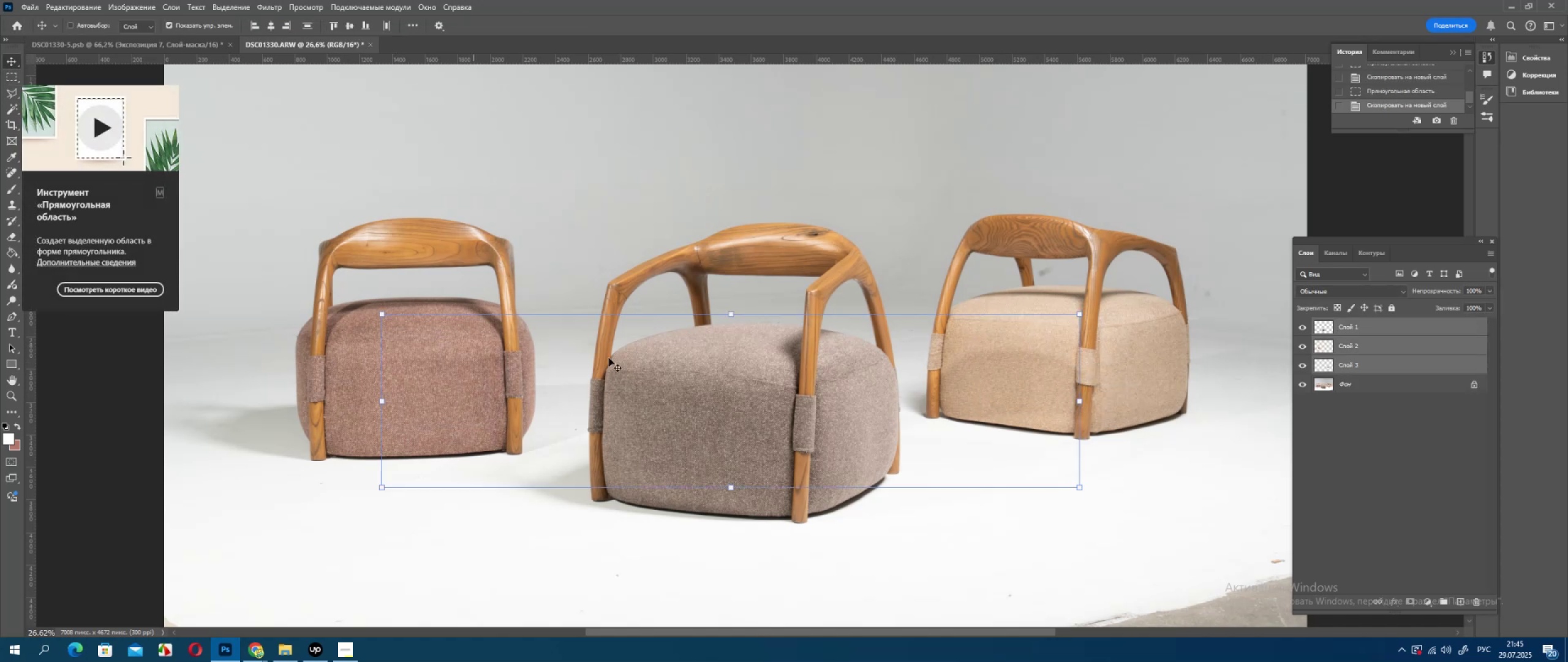 
left_click_drag(start_coordinate=[671, 413], to_coordinate=[542, 245])
 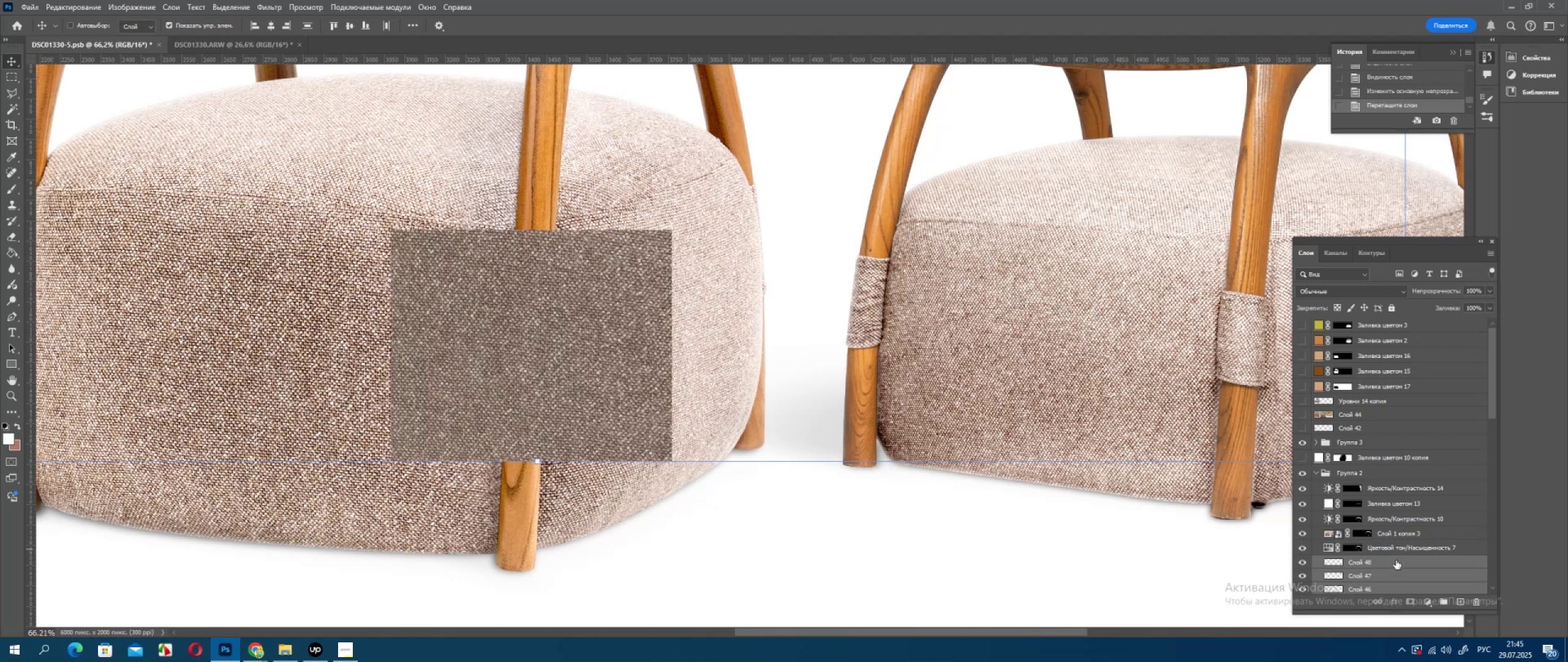 
left_click_drag(start_coordinate=[1392, 564], to_coordinate=[1374, 421])
 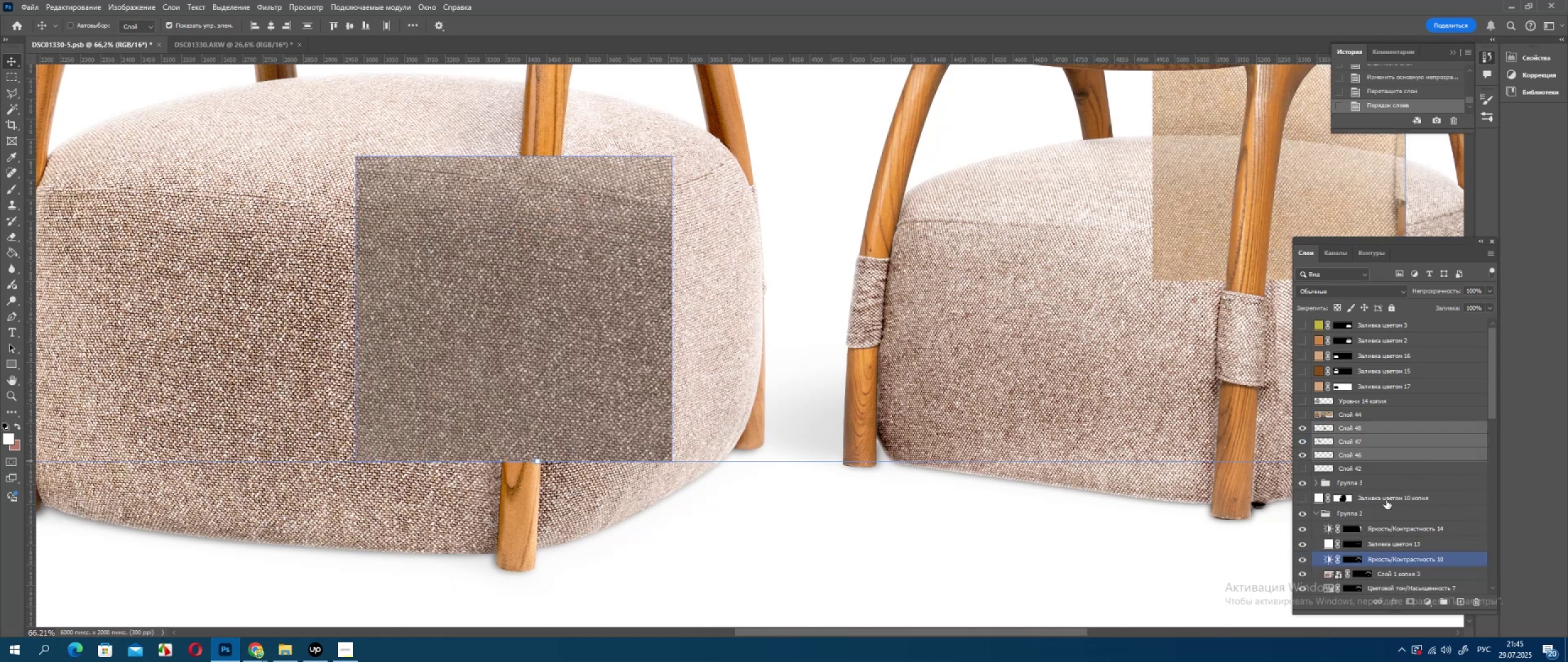 
scroll: coordinate [1375, 535], scroll_direction: down, amount: 5.0
 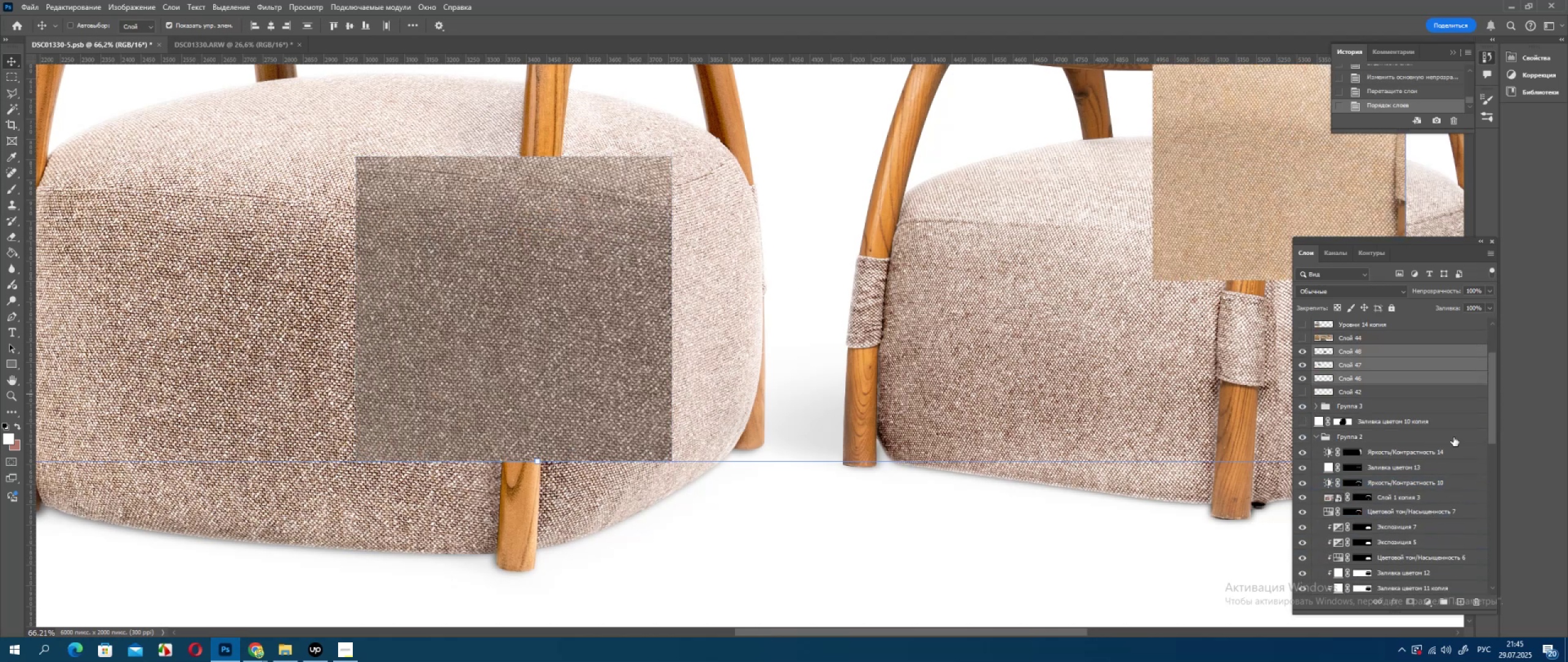 
hold_key(key=AltLeft, duration=1.53)
left_click([1337, 520])
 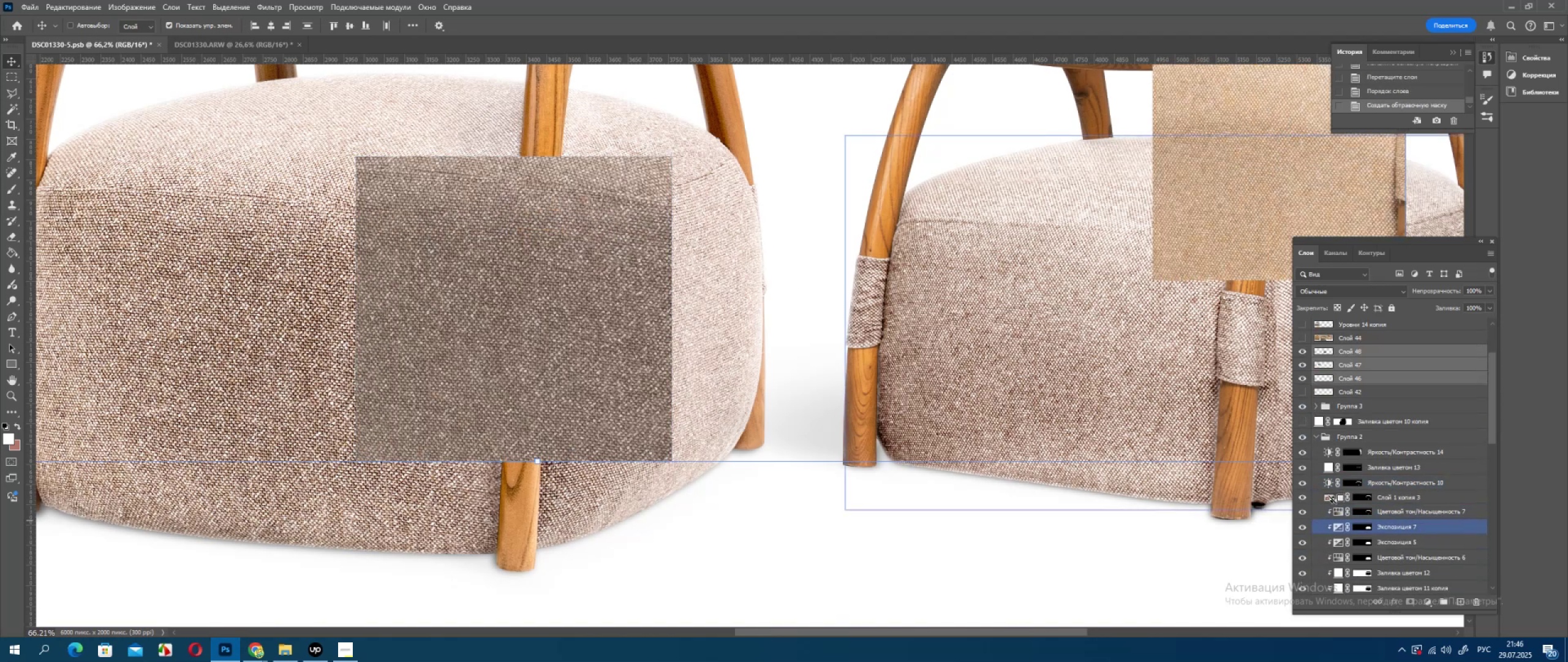 
hold_key(key=AltLeft, duration=1.52)
 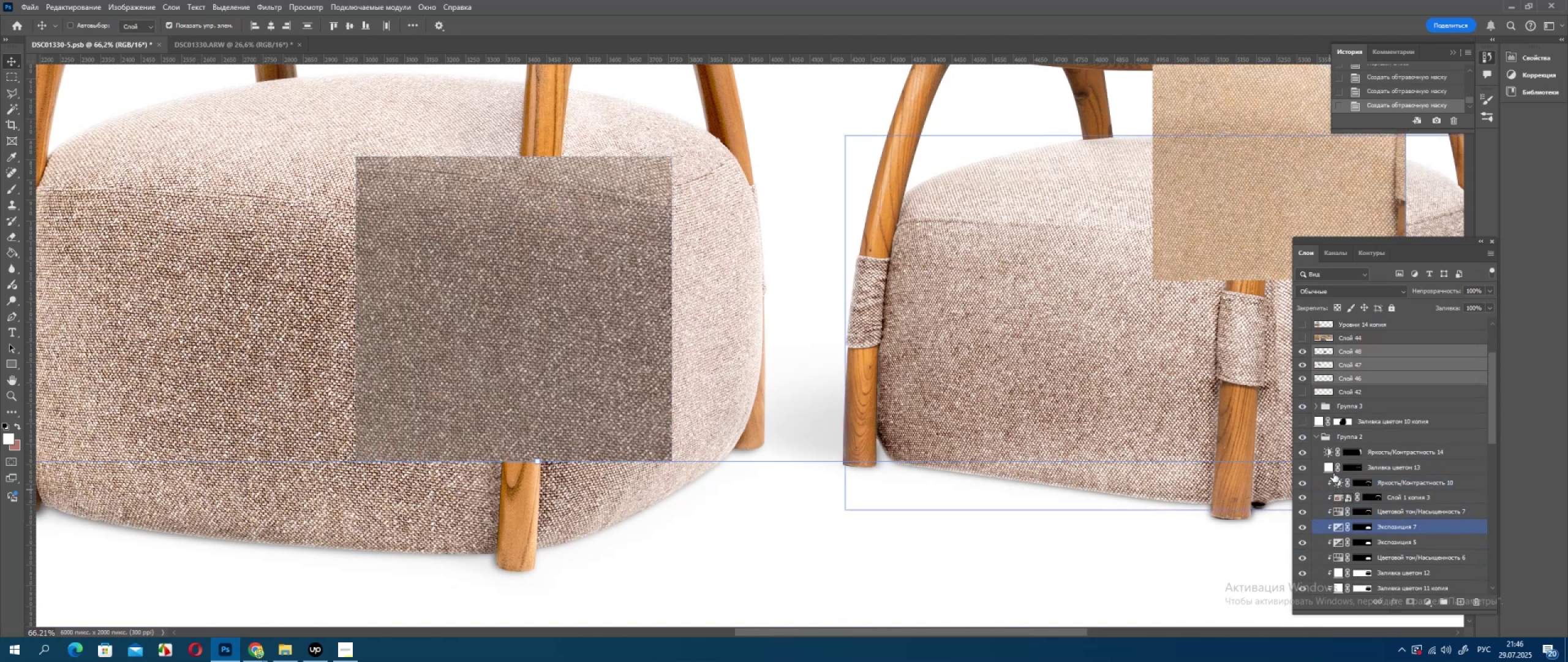 
hold_key(key=AltLeft, duration=1.09)
 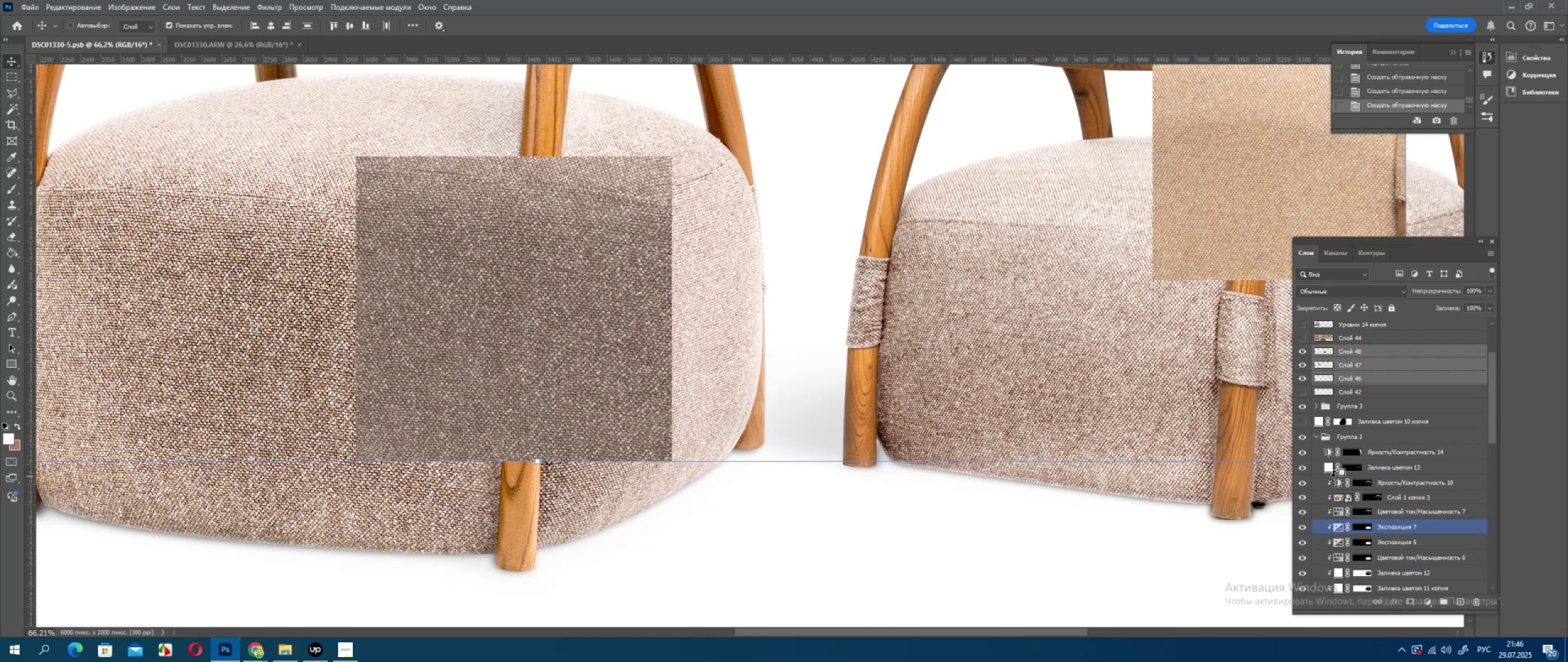 
hold_key(key=AltLeft, duration=1.52)
left_click([1332, 477])
 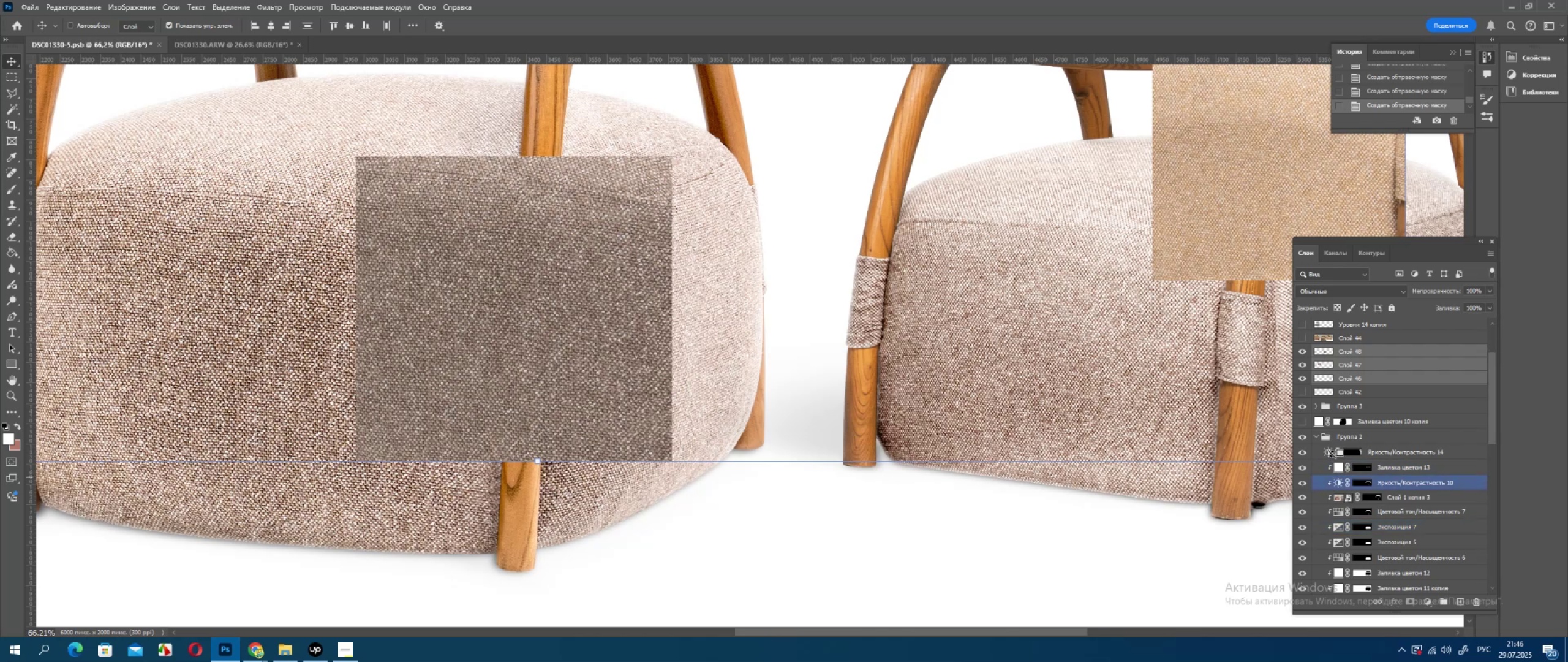 
key(Alt+AltLeft)
 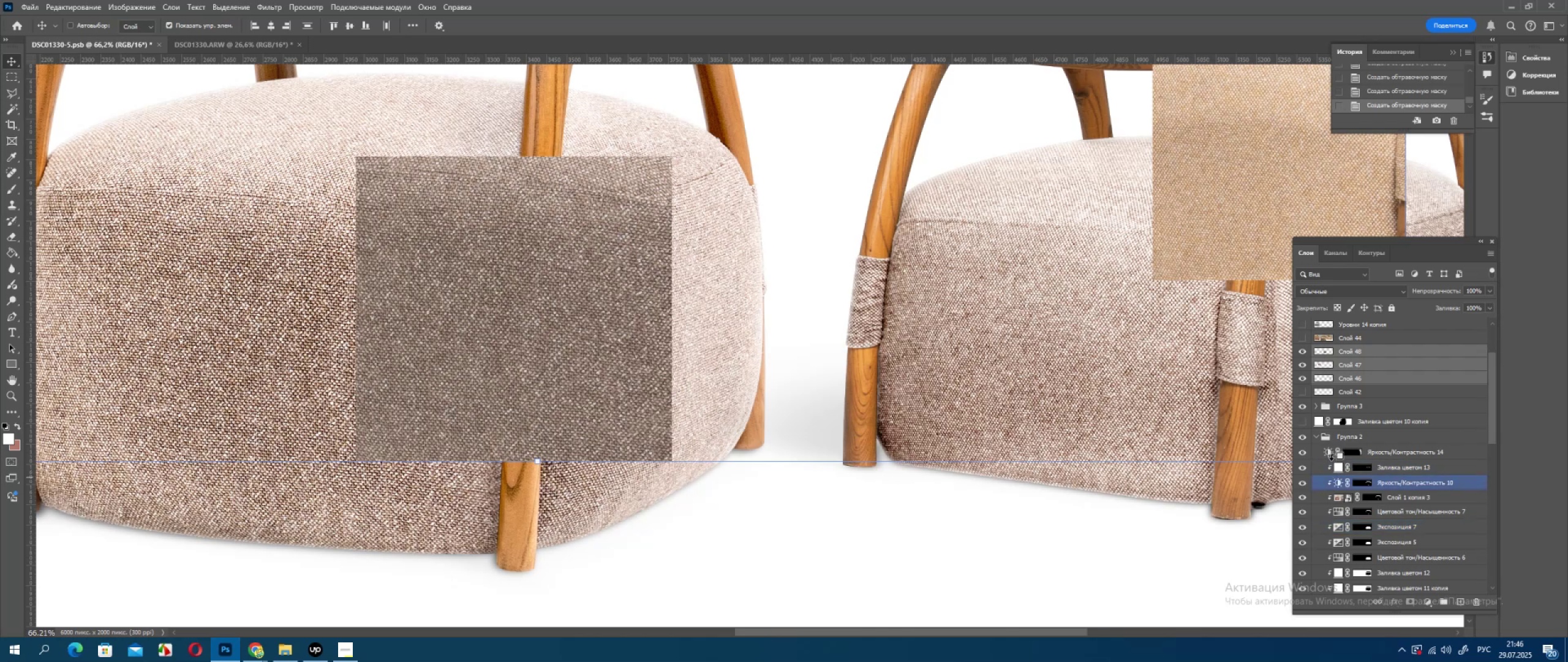 
key(Alt+AltLeft)
 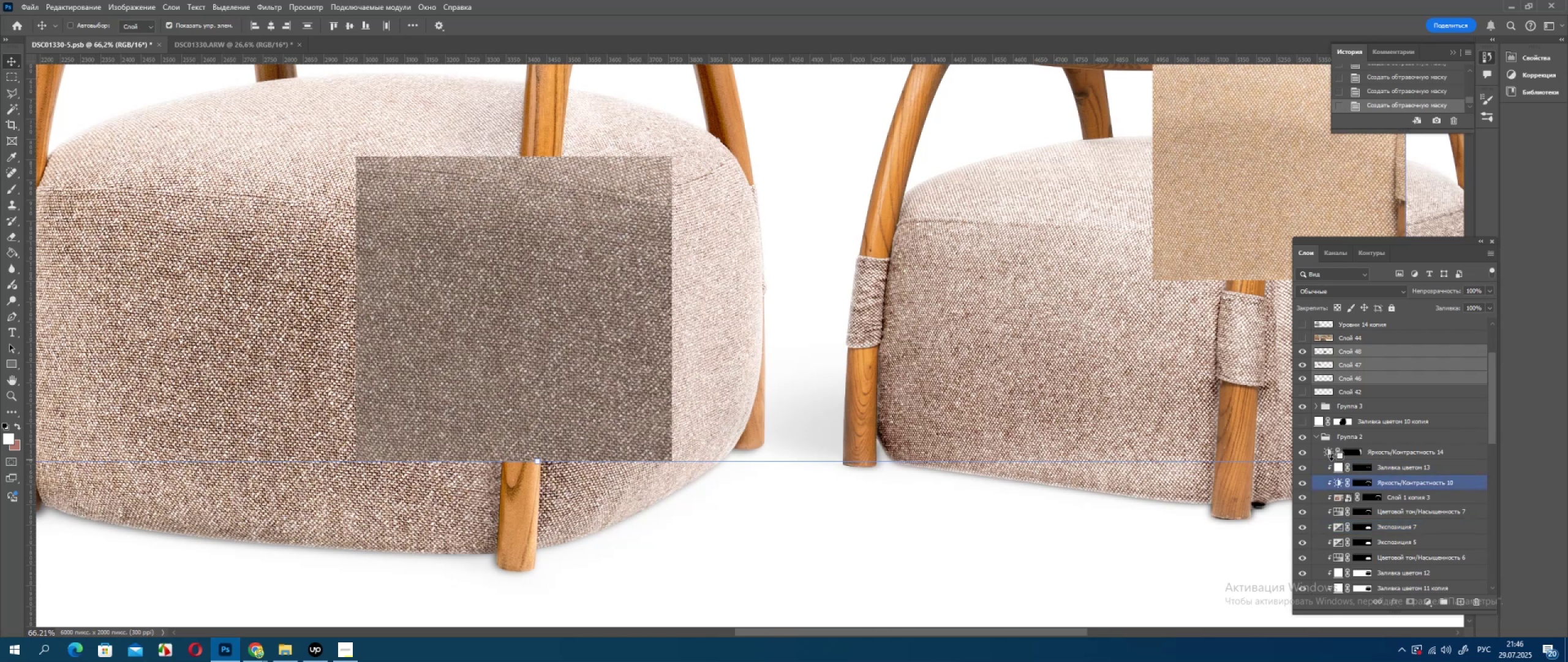 
left_click([1332, 460])
 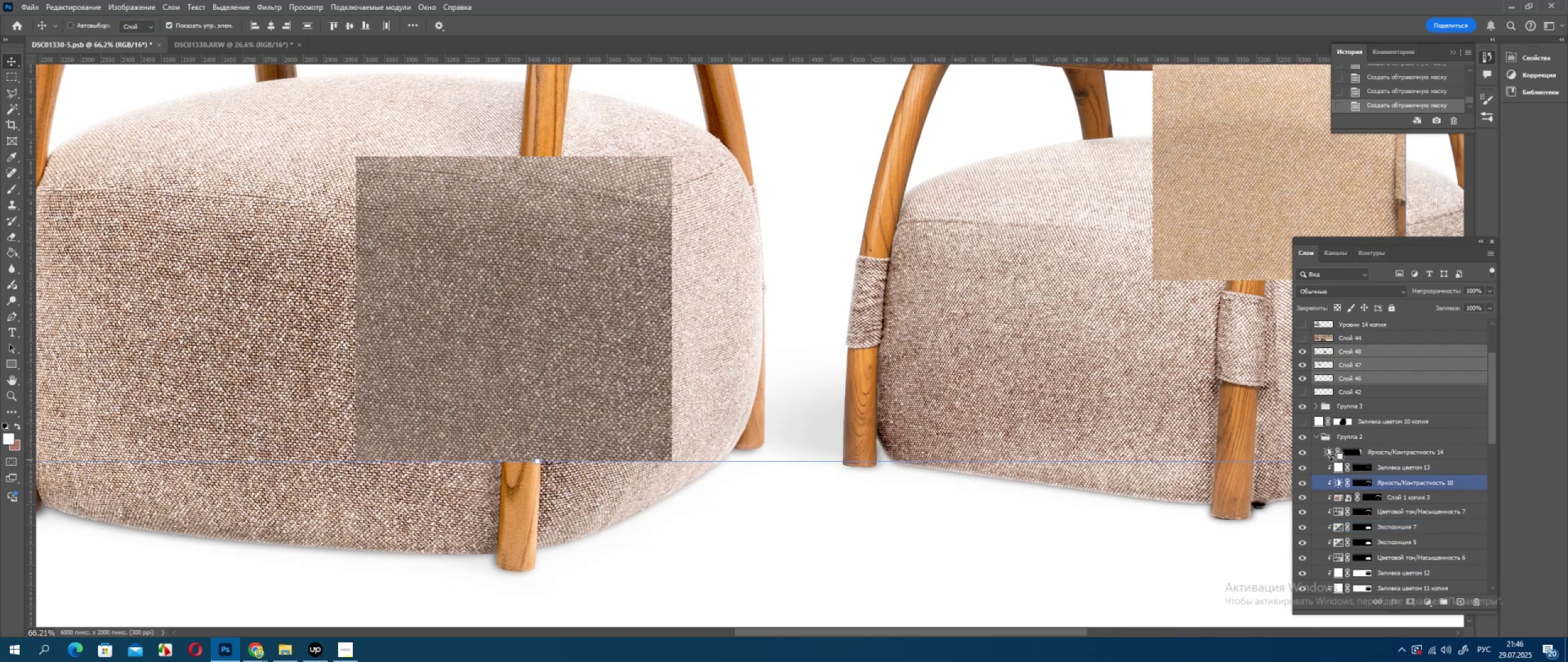 
key(Alt+AltLeft)
 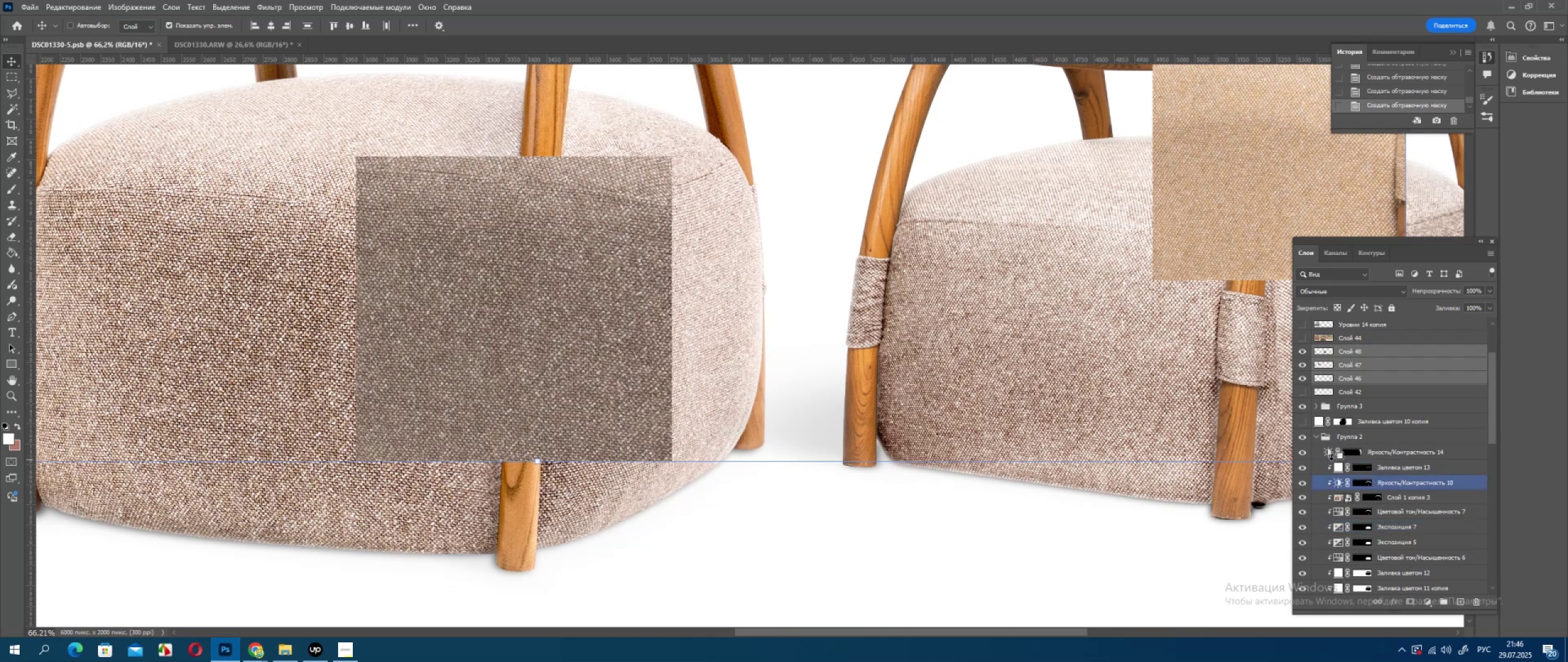 
key(Alt+AltLeft)
 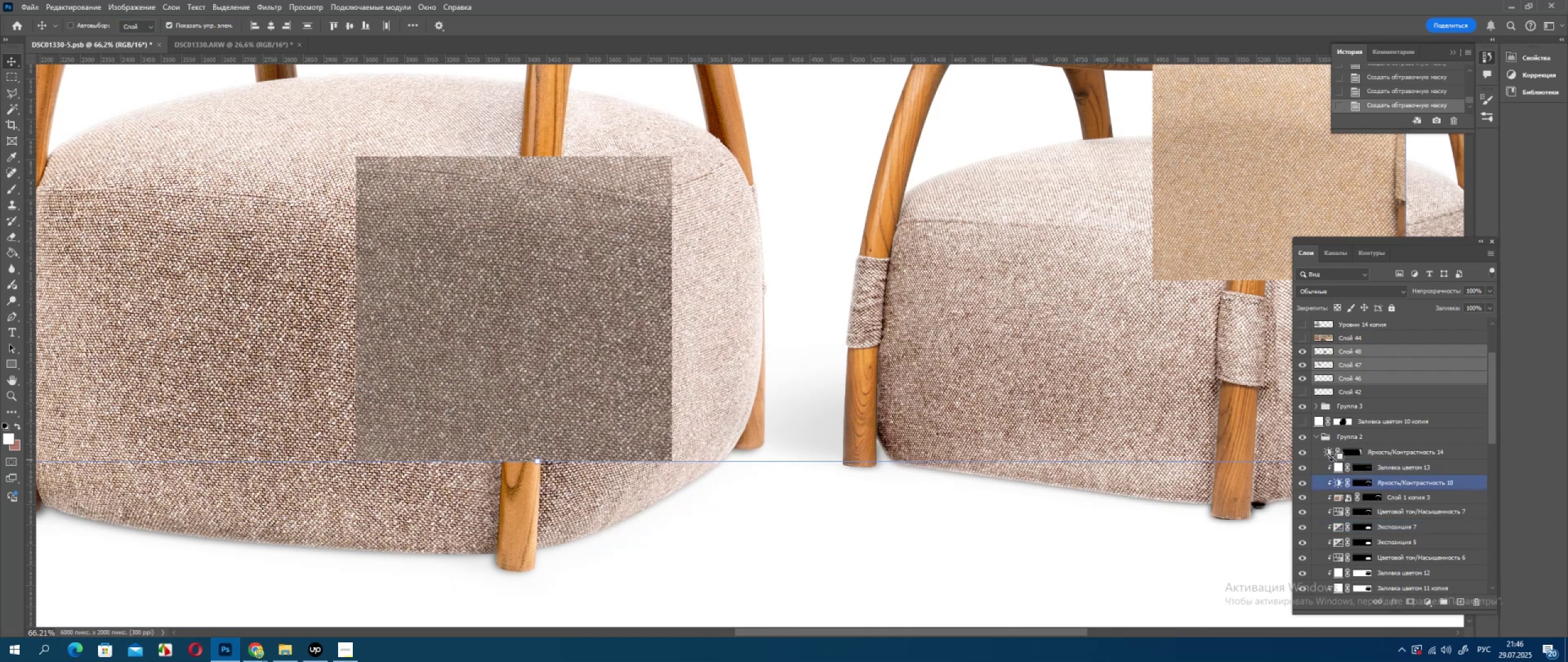 
key(Alt+AltLeft)
 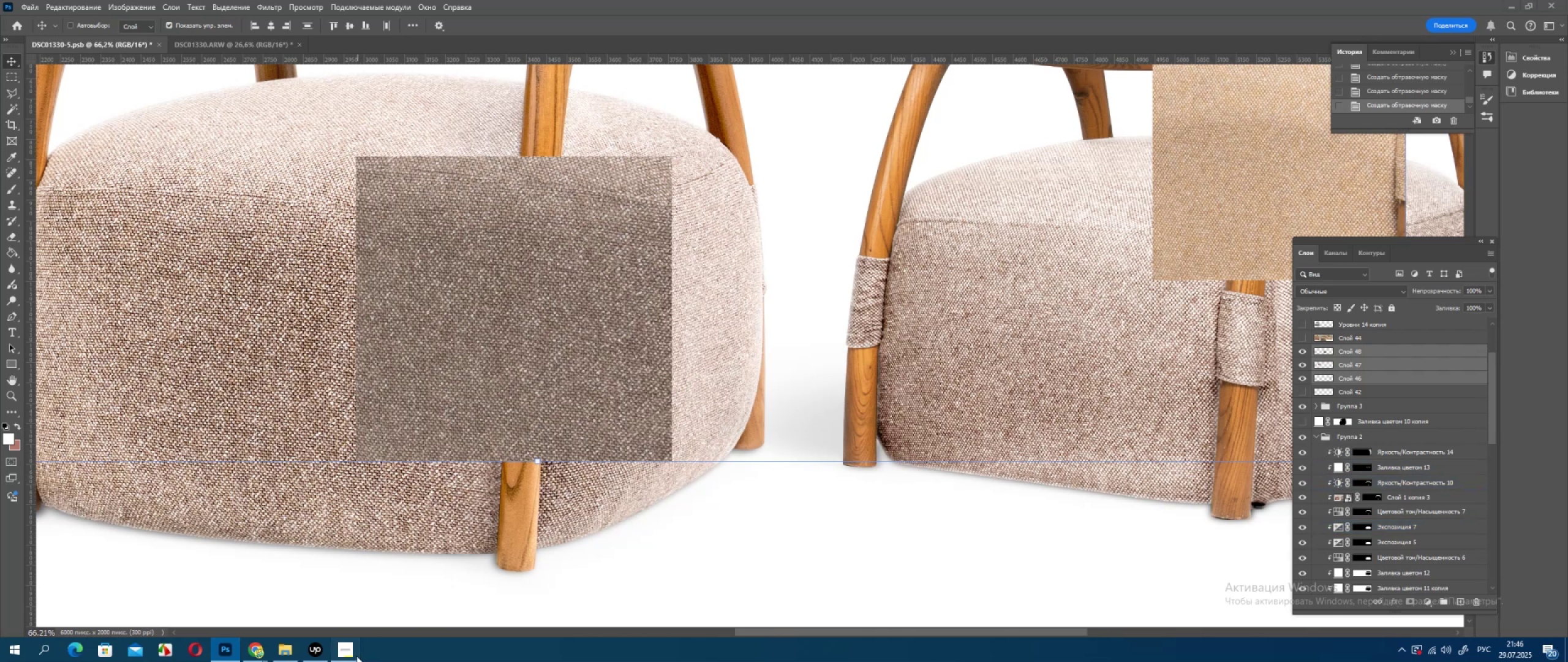 
left_click([356, 656])
 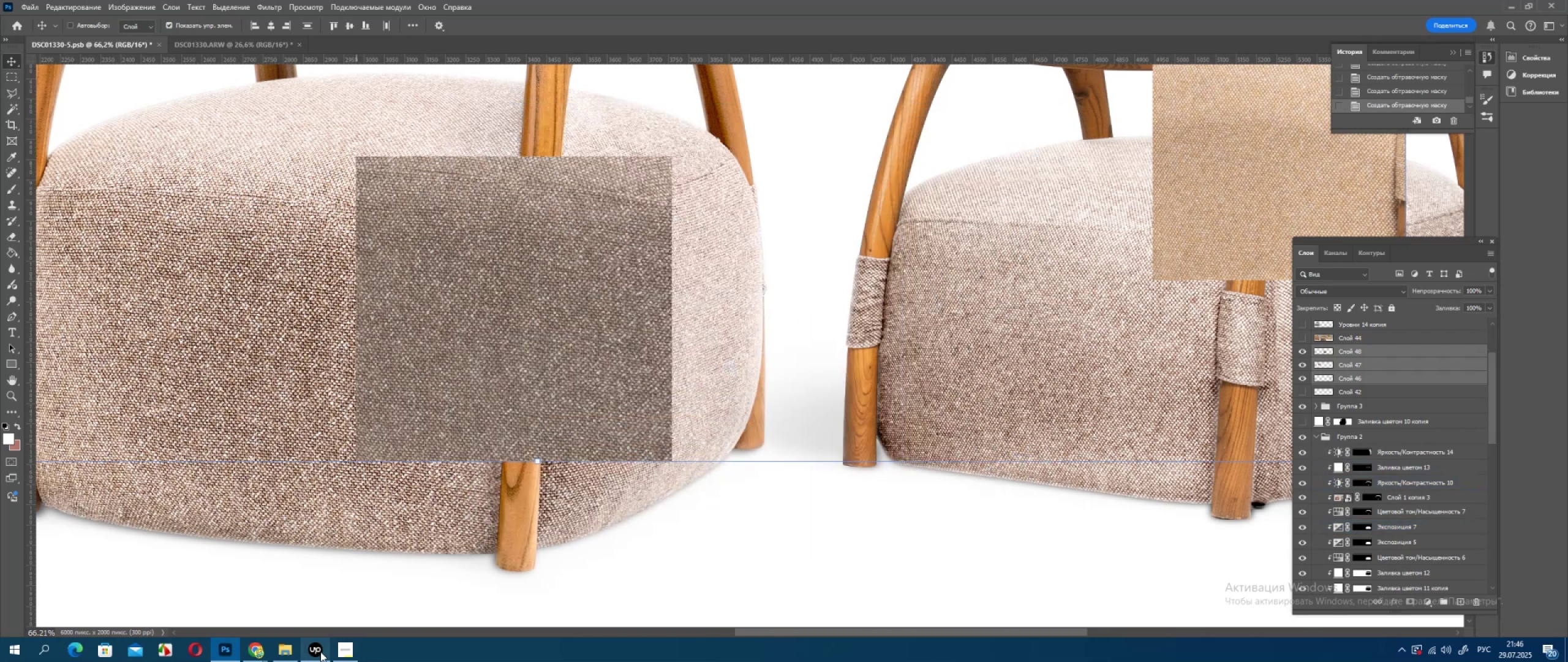 
left_click([320, 651])
 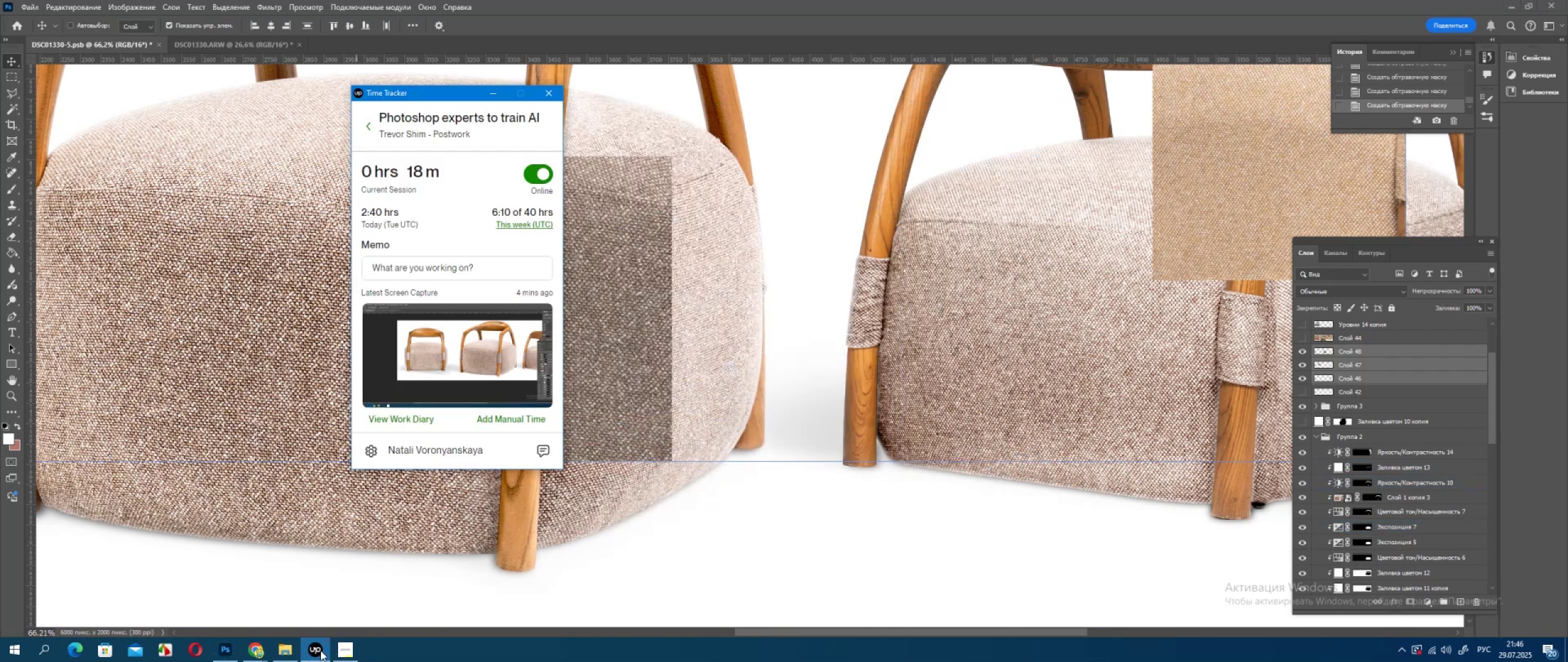 
left_click([320, 650])
 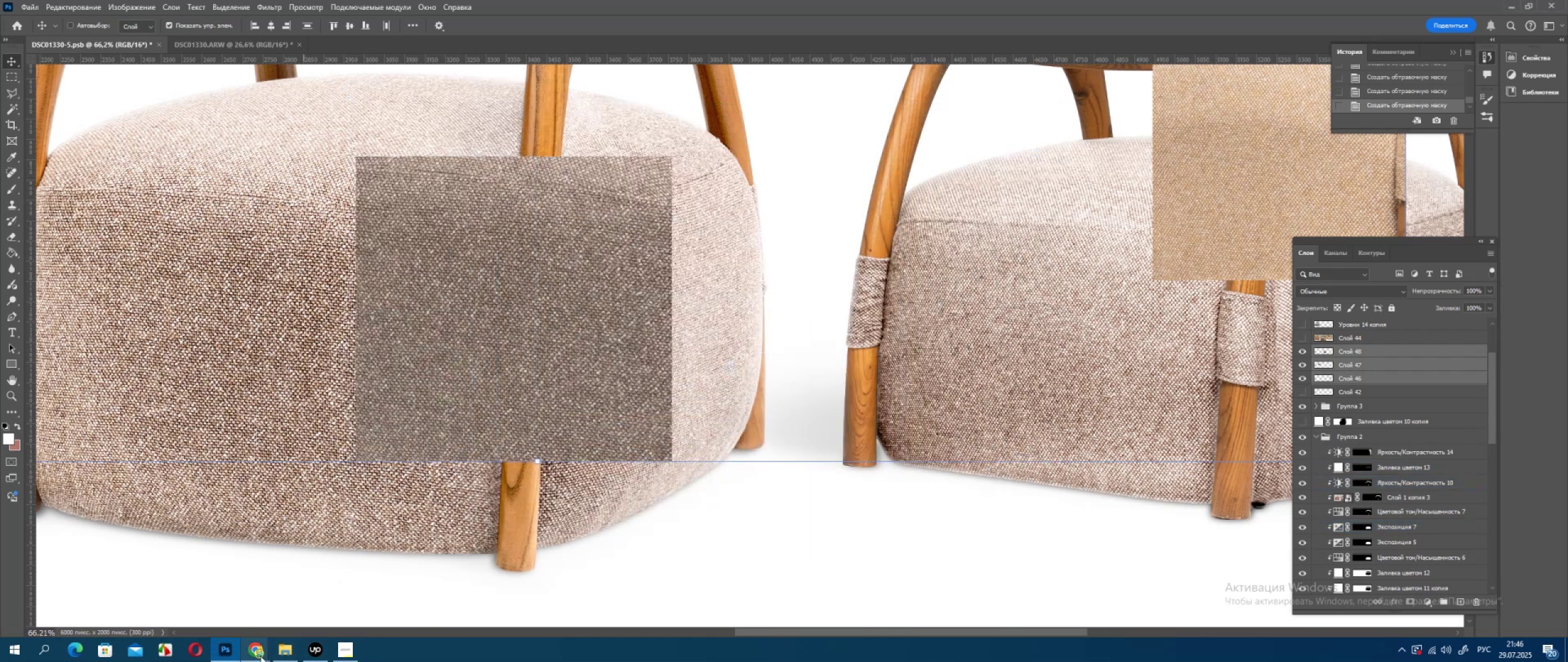 
left_click([260, 656])
 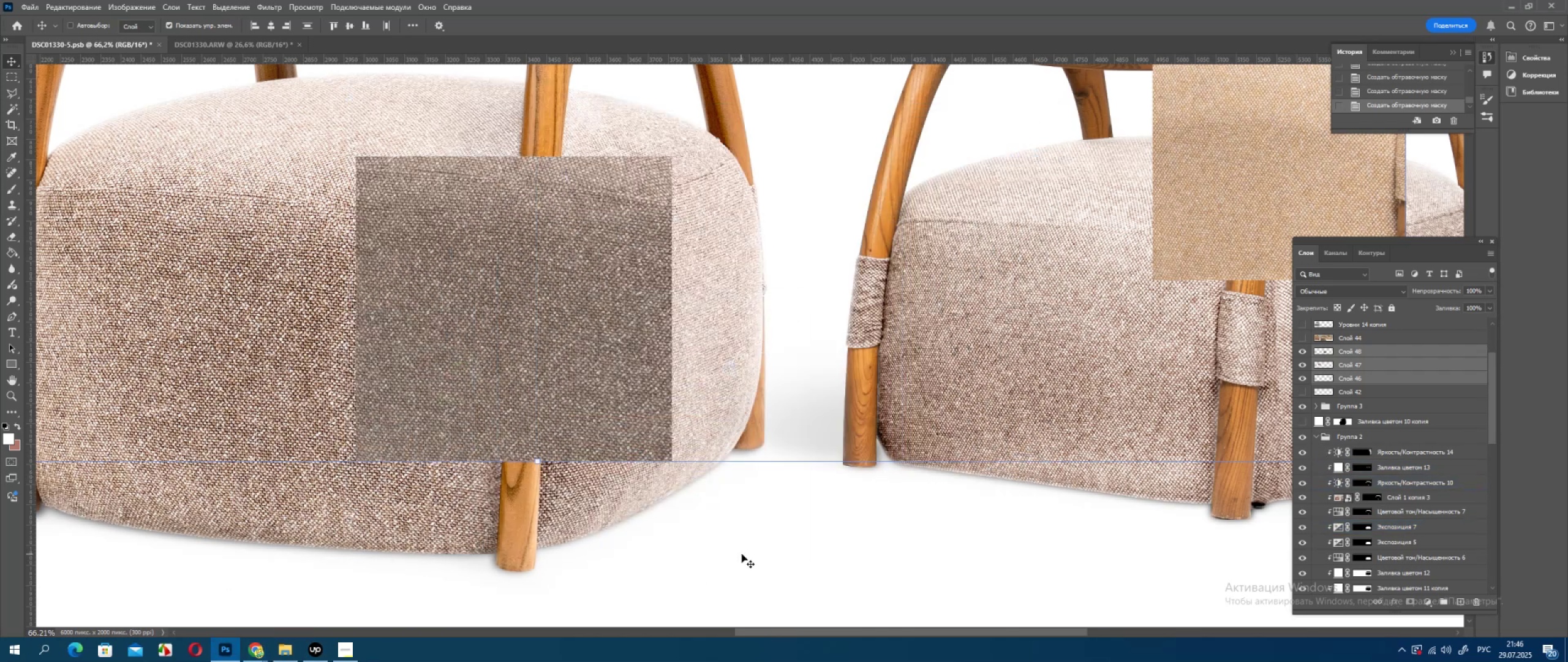 
hold_key(key=AltLeft, duration=0.4)
scroll: coordinate [750, 481], scroll_direction: down, amount: 5.0
 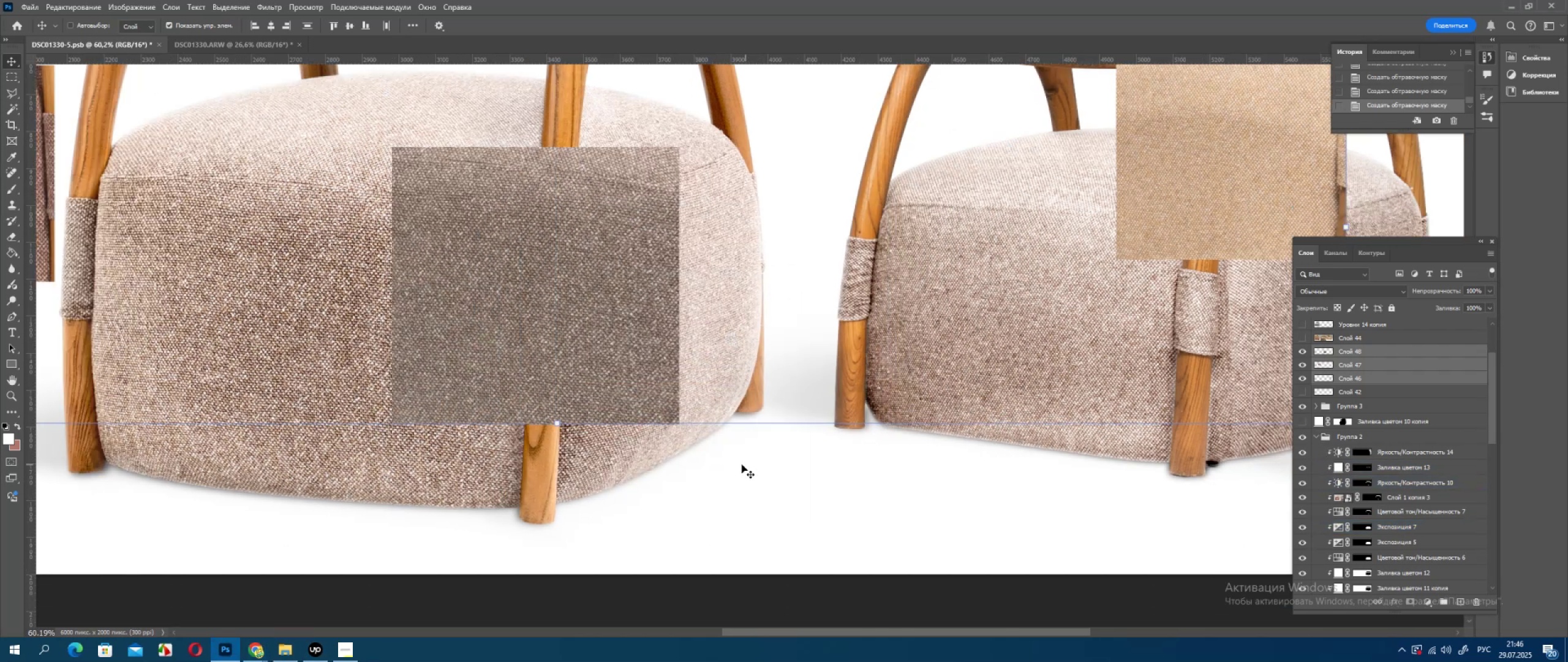 
hold_key(key=AltLeft, duration=1.09)
scroll: coordinate [738, 459], scroll_direction: down, amount: 11.0
 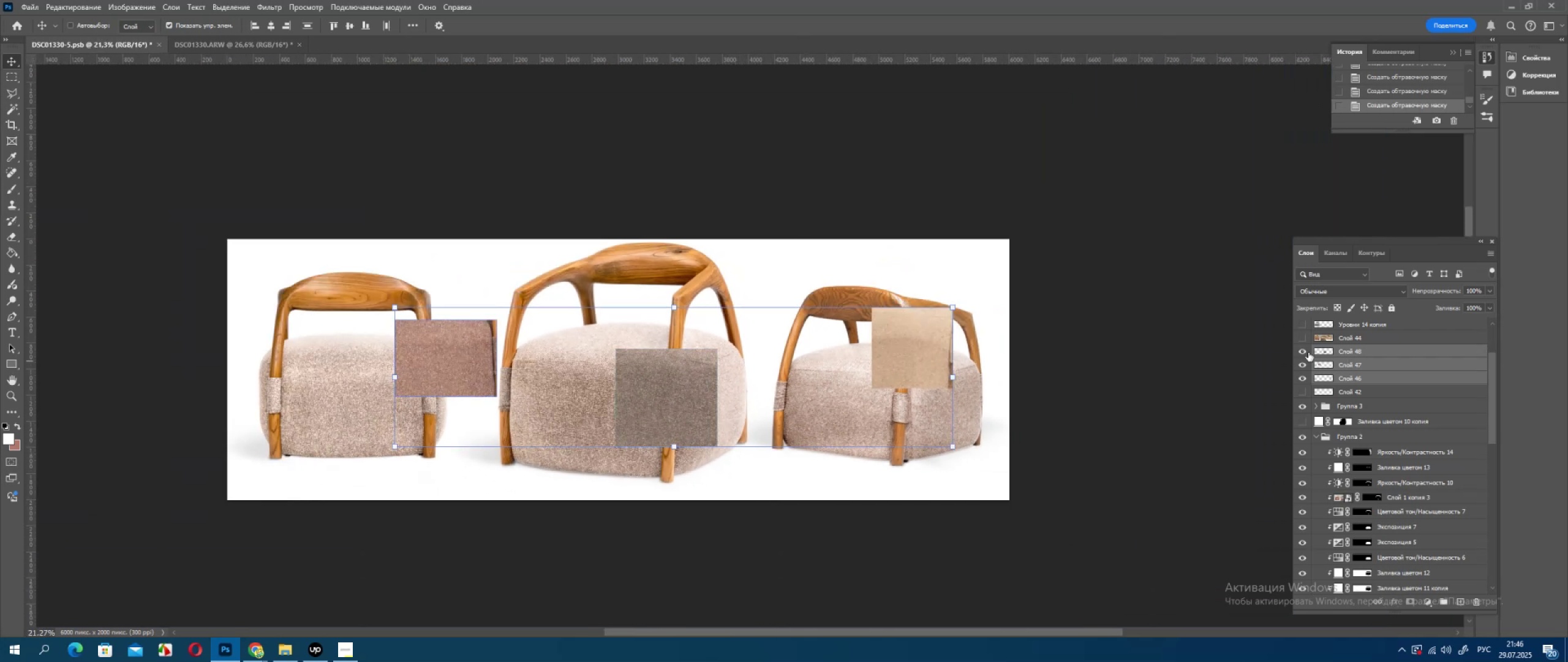 
left_click([1305, 349])
 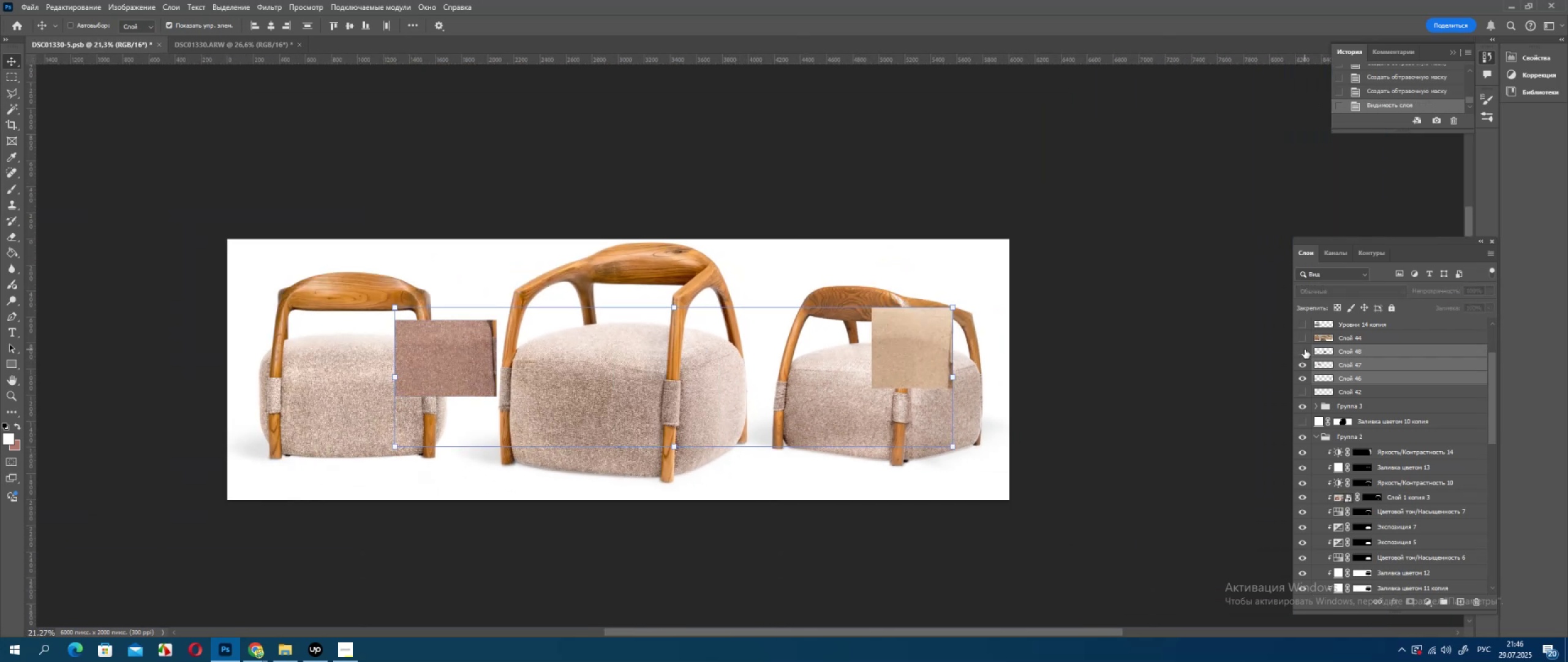 
left_click([1305, 349])
 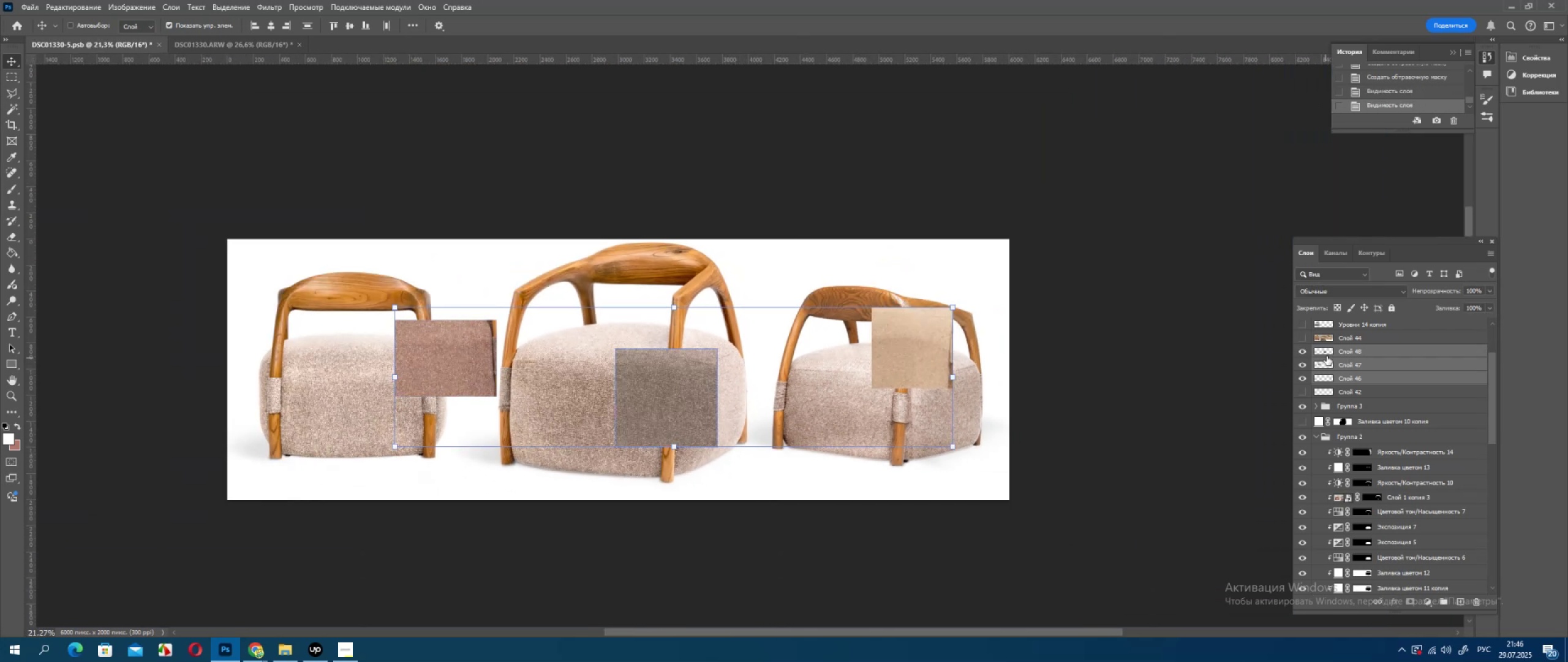 
left_click([1327, 354])
 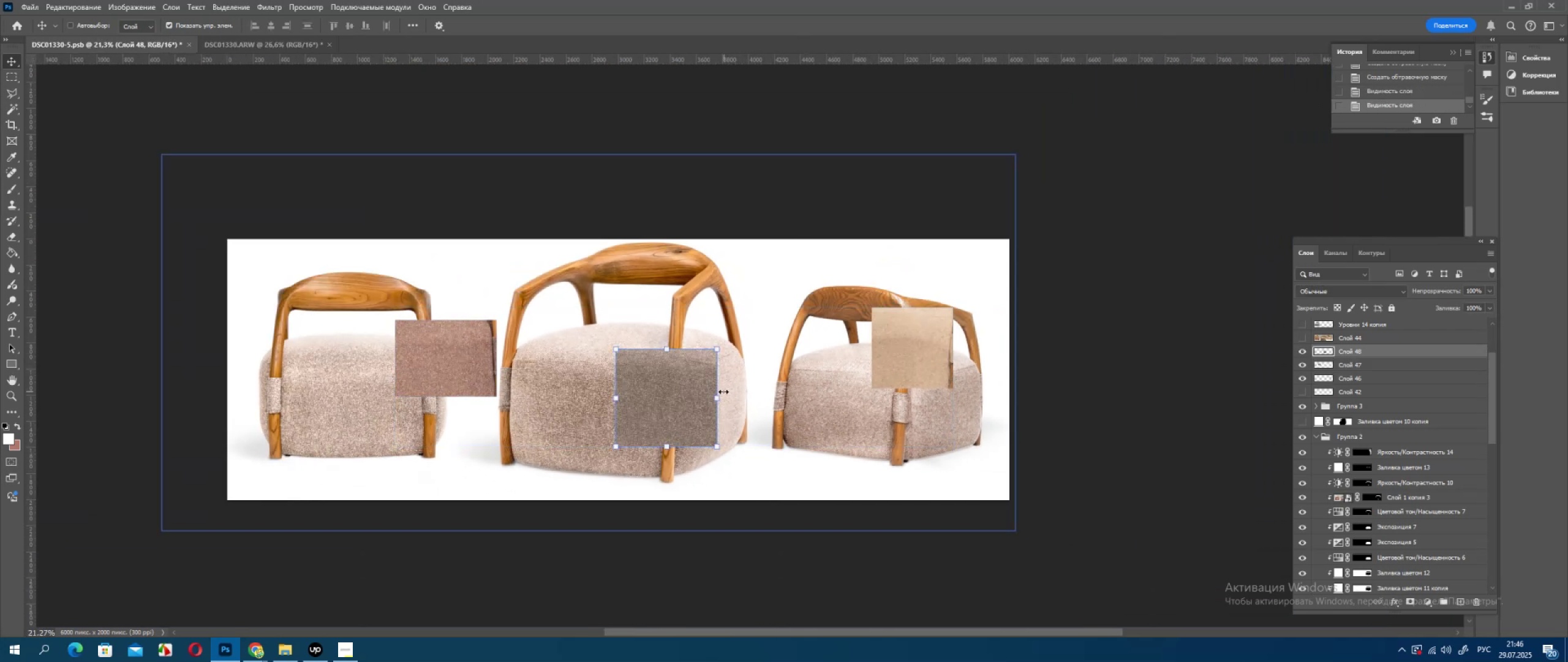 
left_click_drag(start_coordinate=[690, 392], to_coordinate=[924, 347])
 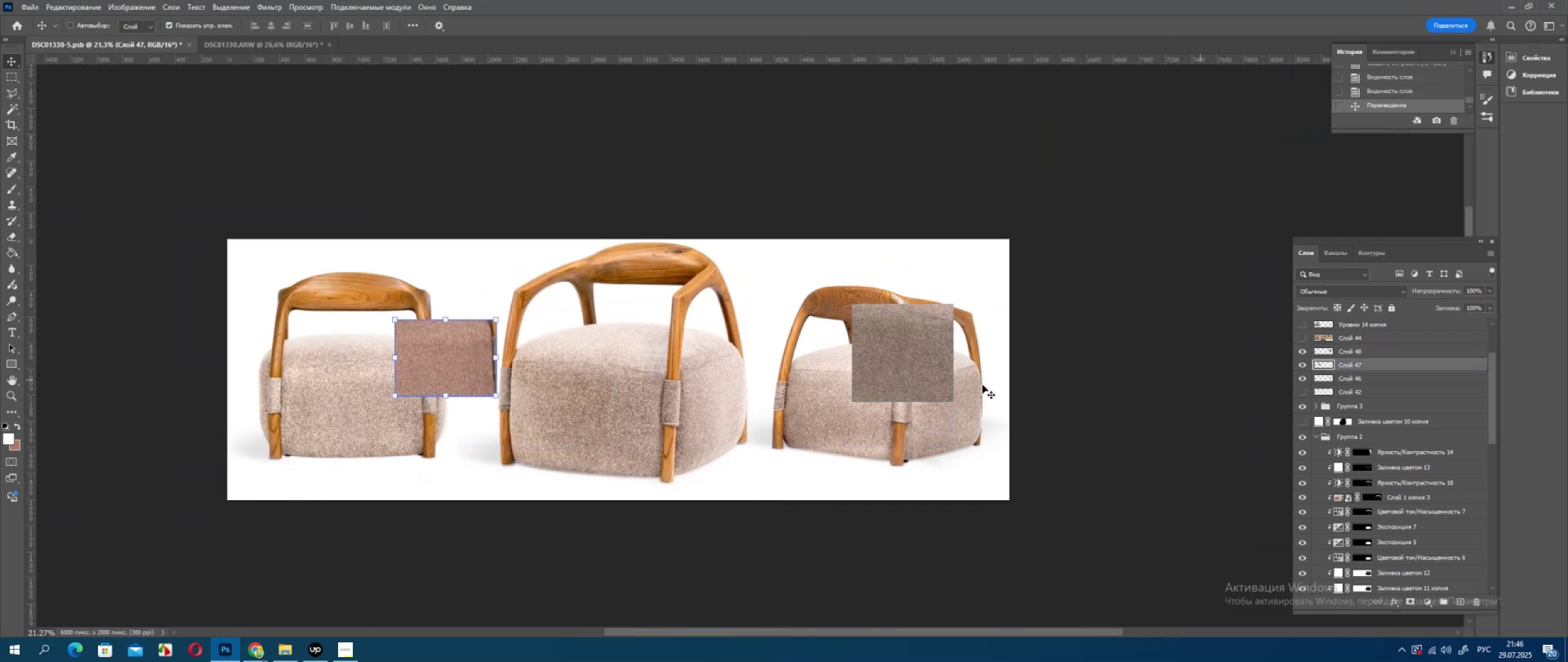 
left_click_drag(start_coordinate=[481, 358], to_coordinate=[929, 362])
 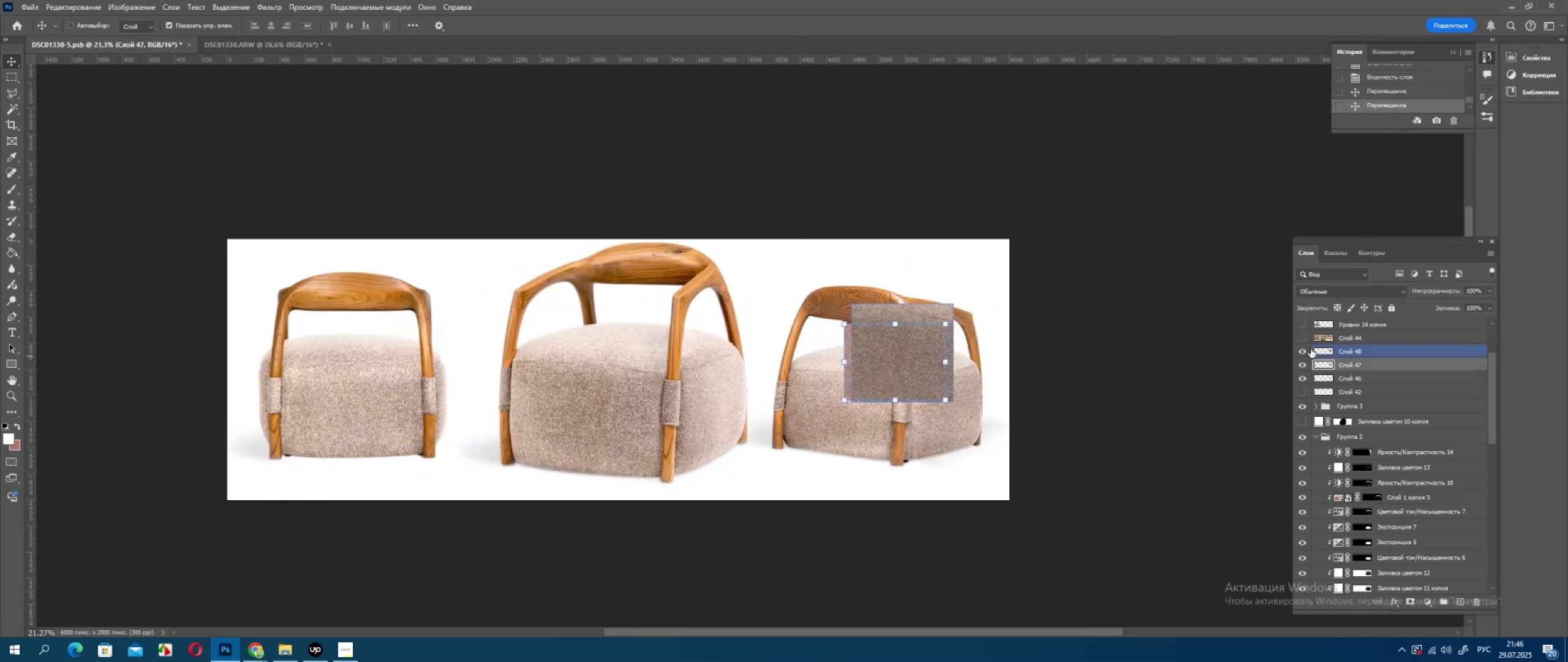 
left_click_drag(start_coordinate=[1309, 351], to_coordinate=[1308, 375])
 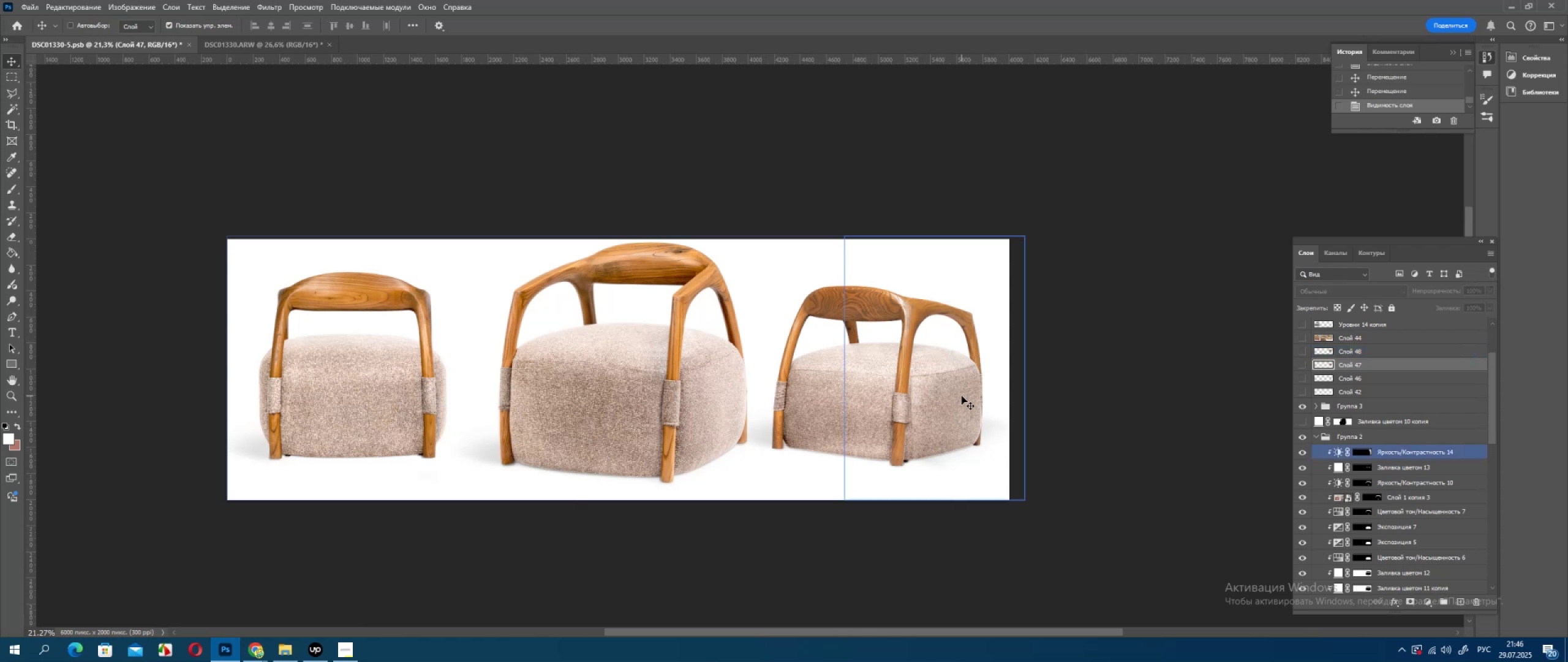 
hold_key(key=AltLeft, duration=0.32)
scroll: coordinate [872, 395], scroll_direction: up, amount: 3.0
 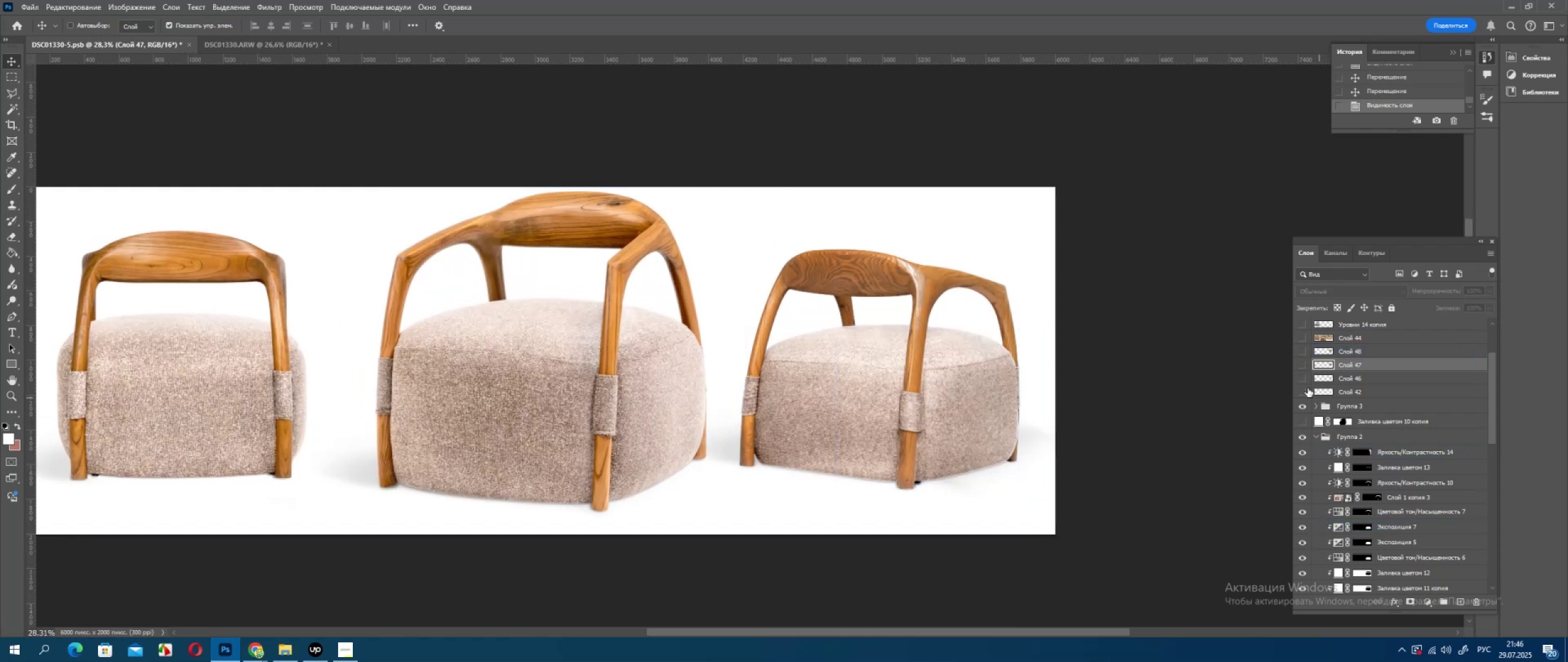 
left_click([1308, 388])
 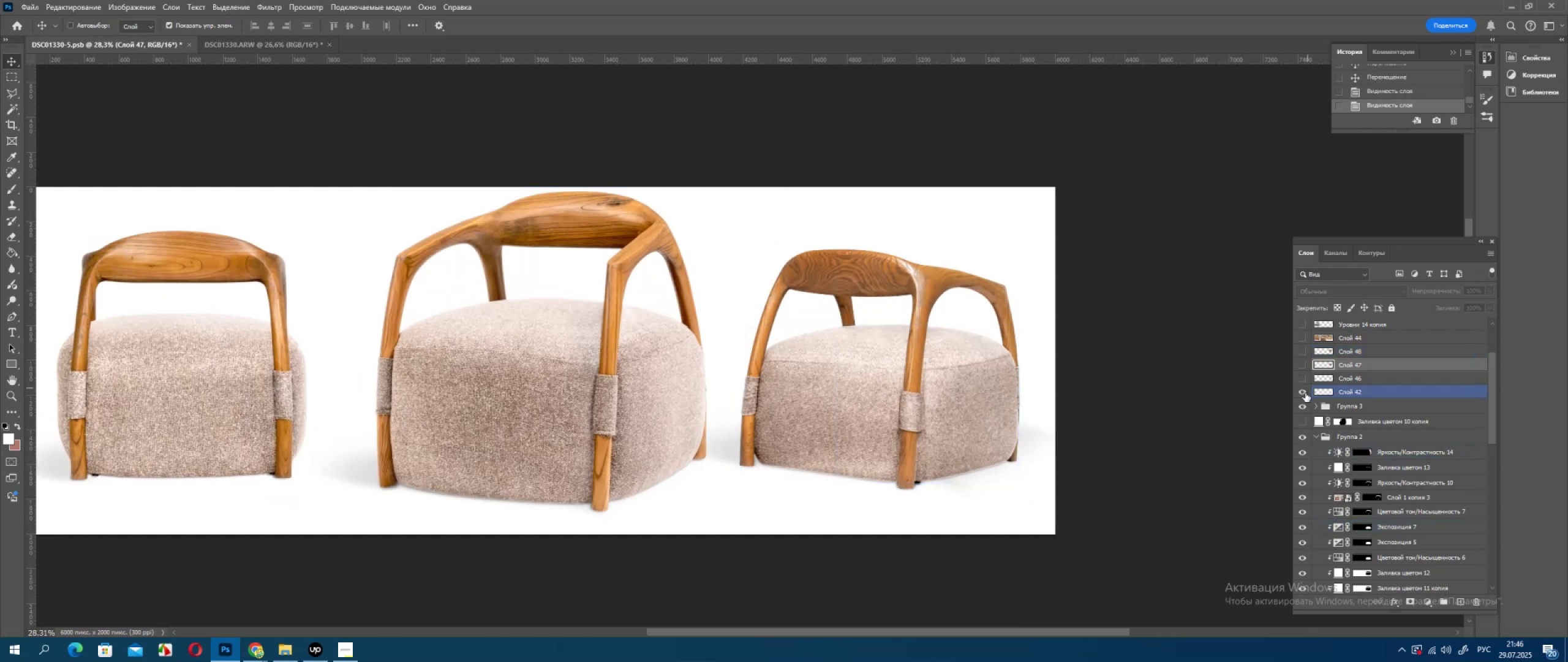 
left_click([1305, 393])
 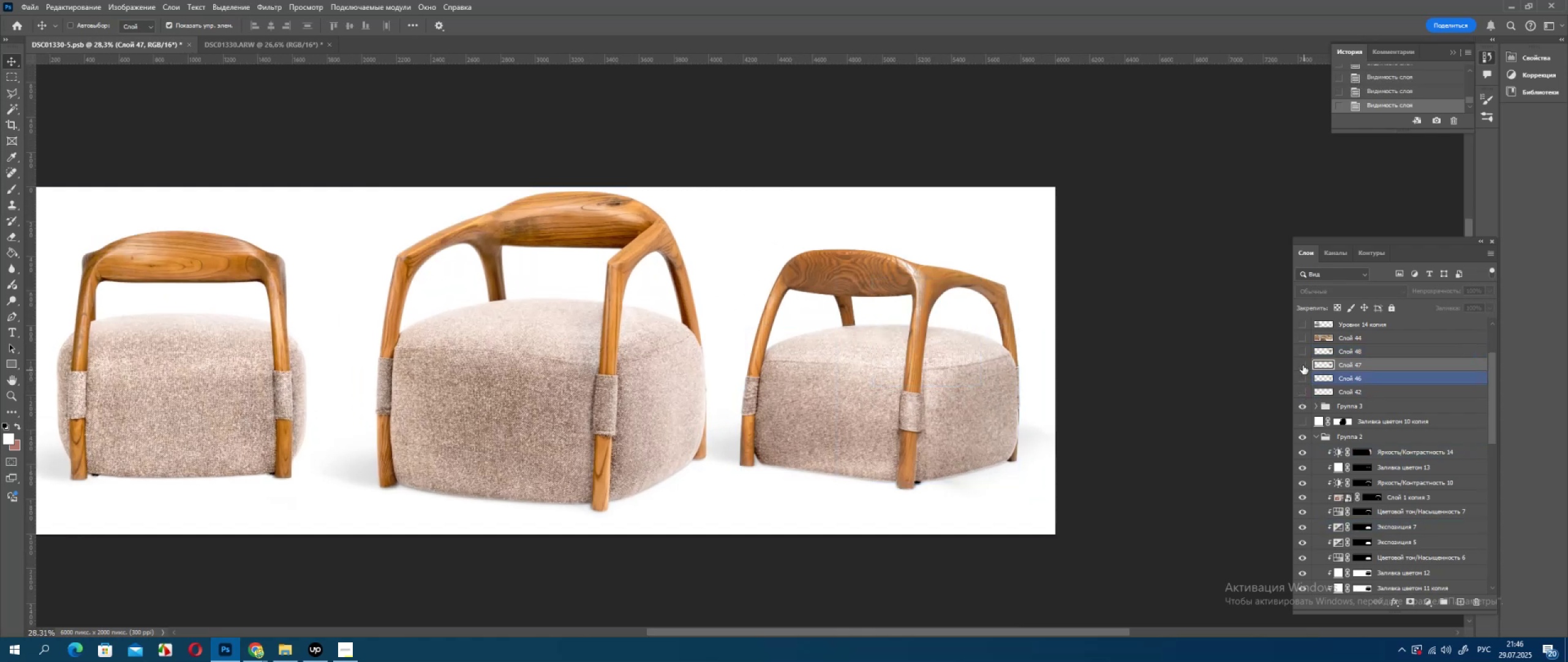 
left_click([1300, 353])
 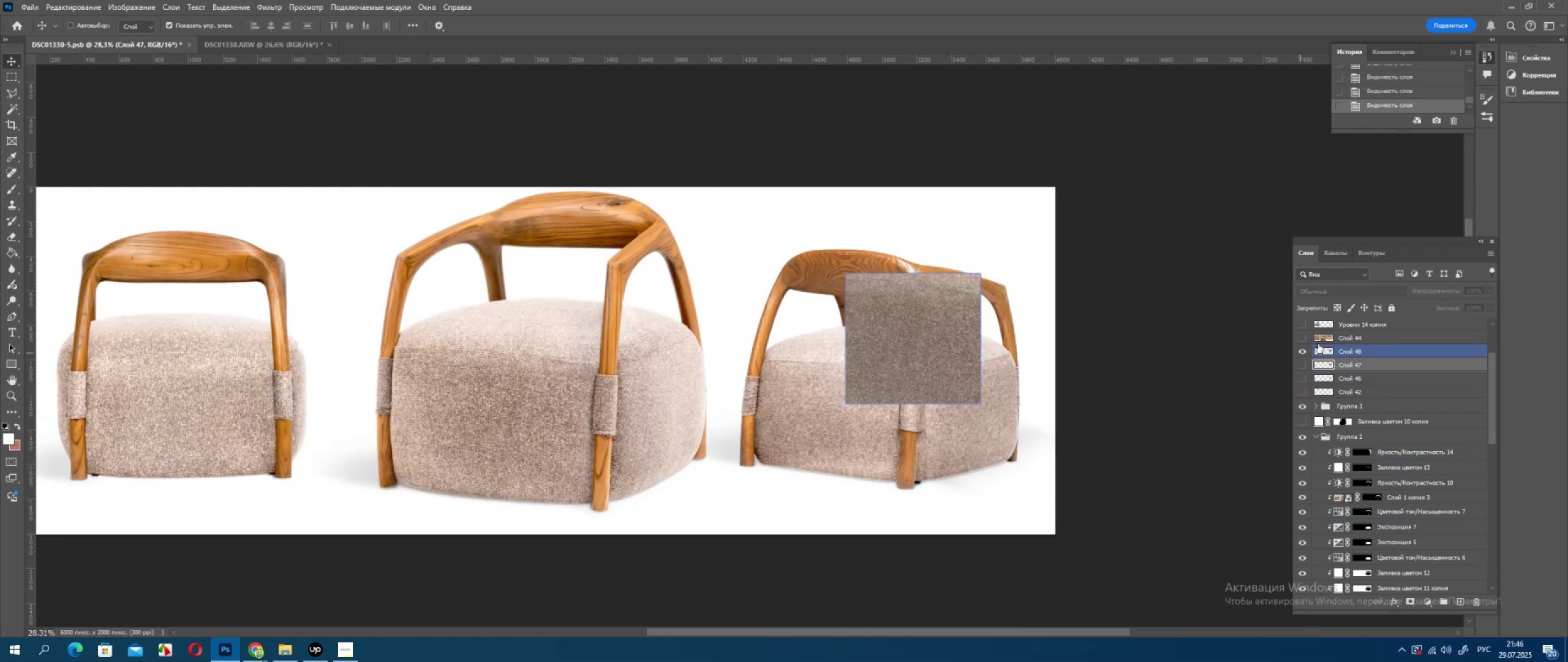 
left_click([1332, 352])
 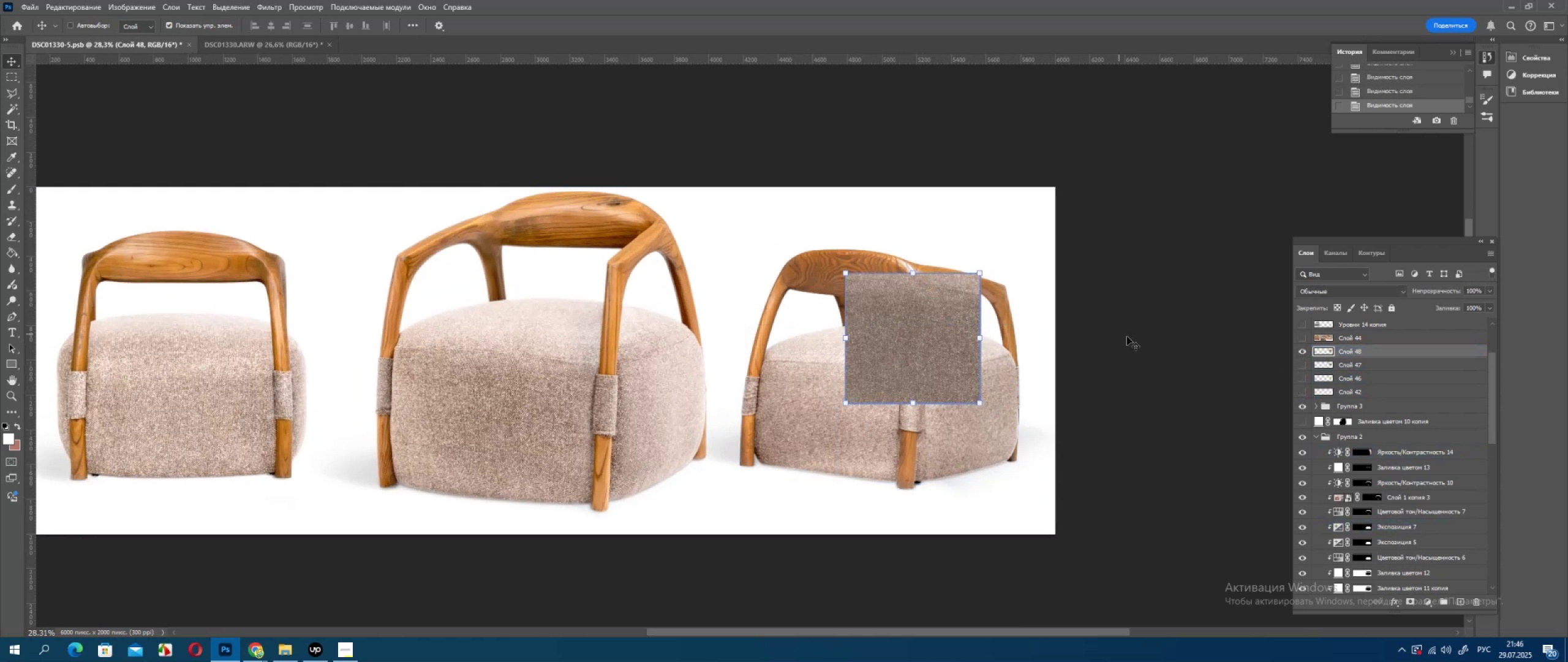 
left_click_drag(start_coordinate=[948, 333], to_coordinate=[751, 316])
 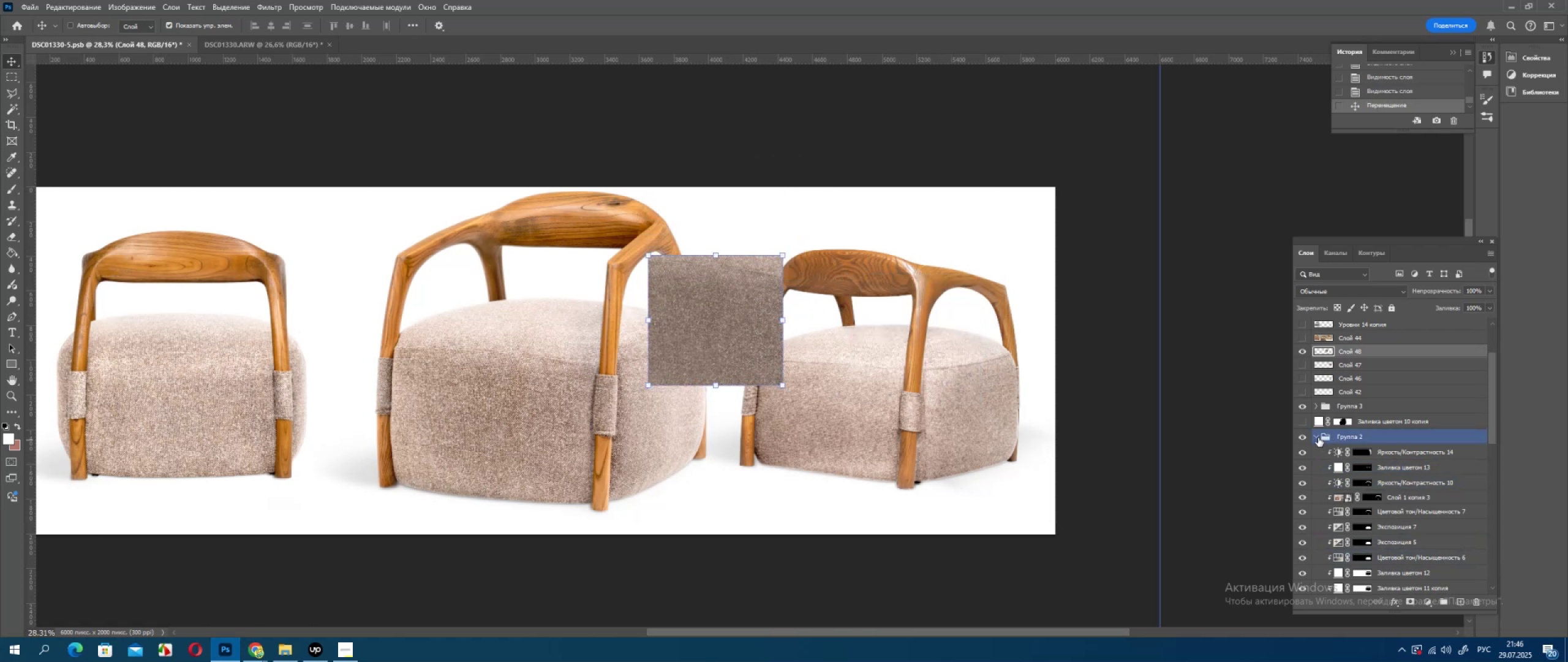 
scroll: coordinate [1368, 462], scroll_direction: down, amount: 3.0
 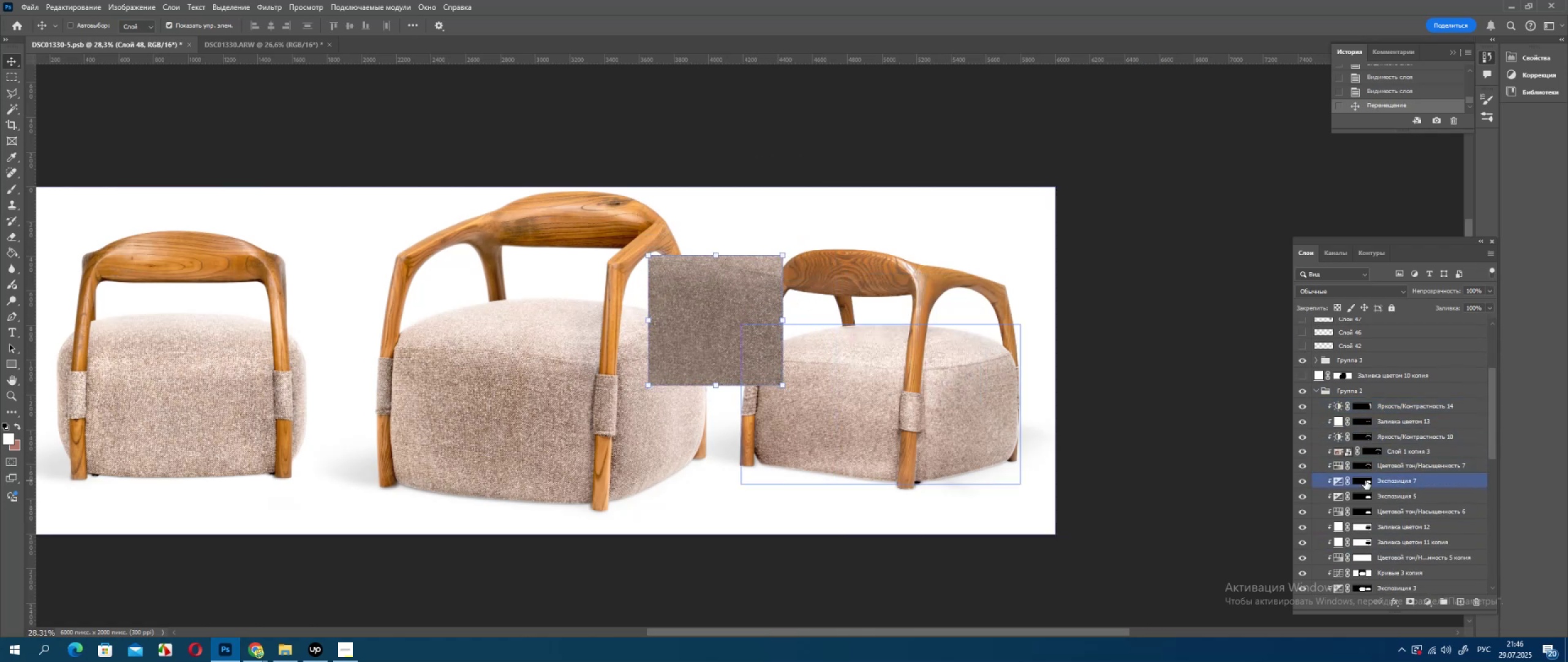 
hold_key(key=ControlLeft, duration=0.32)
left_click([1365, 481])
 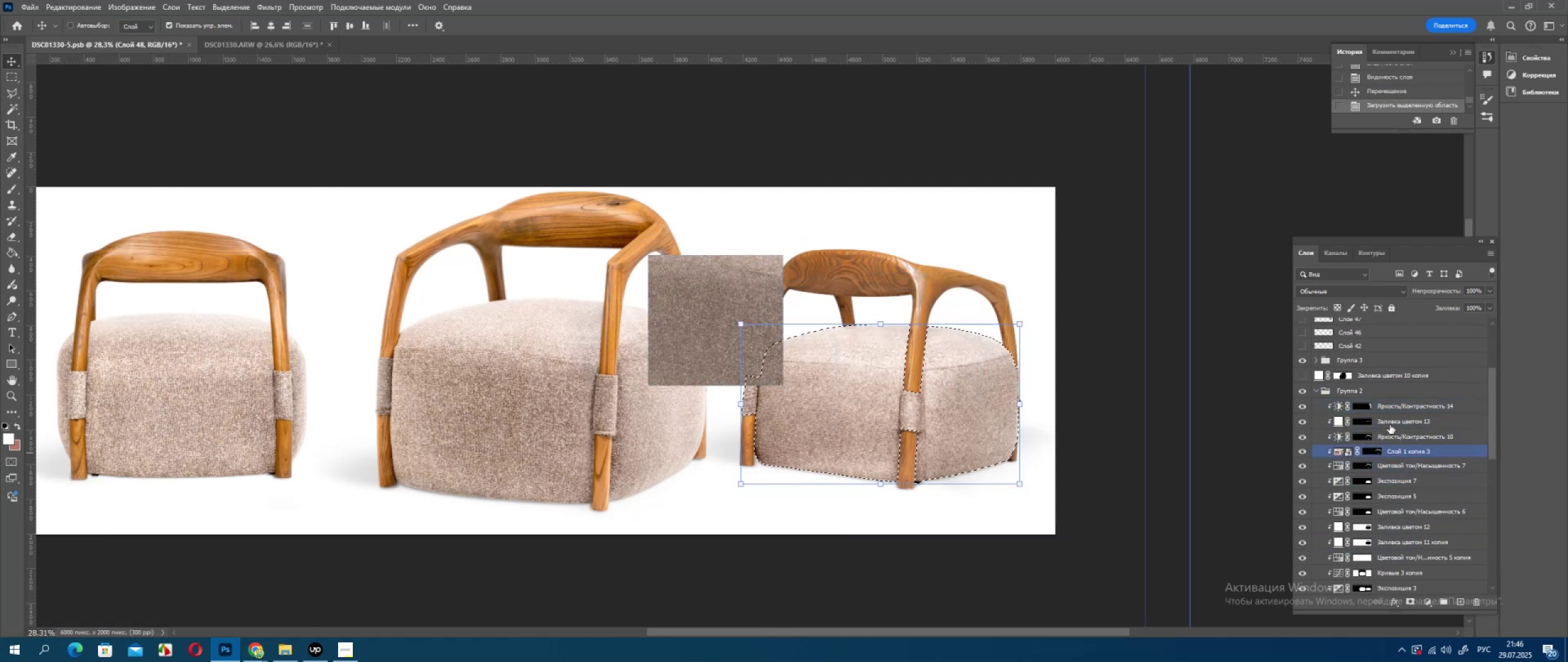 
left_click([1391, 406])
 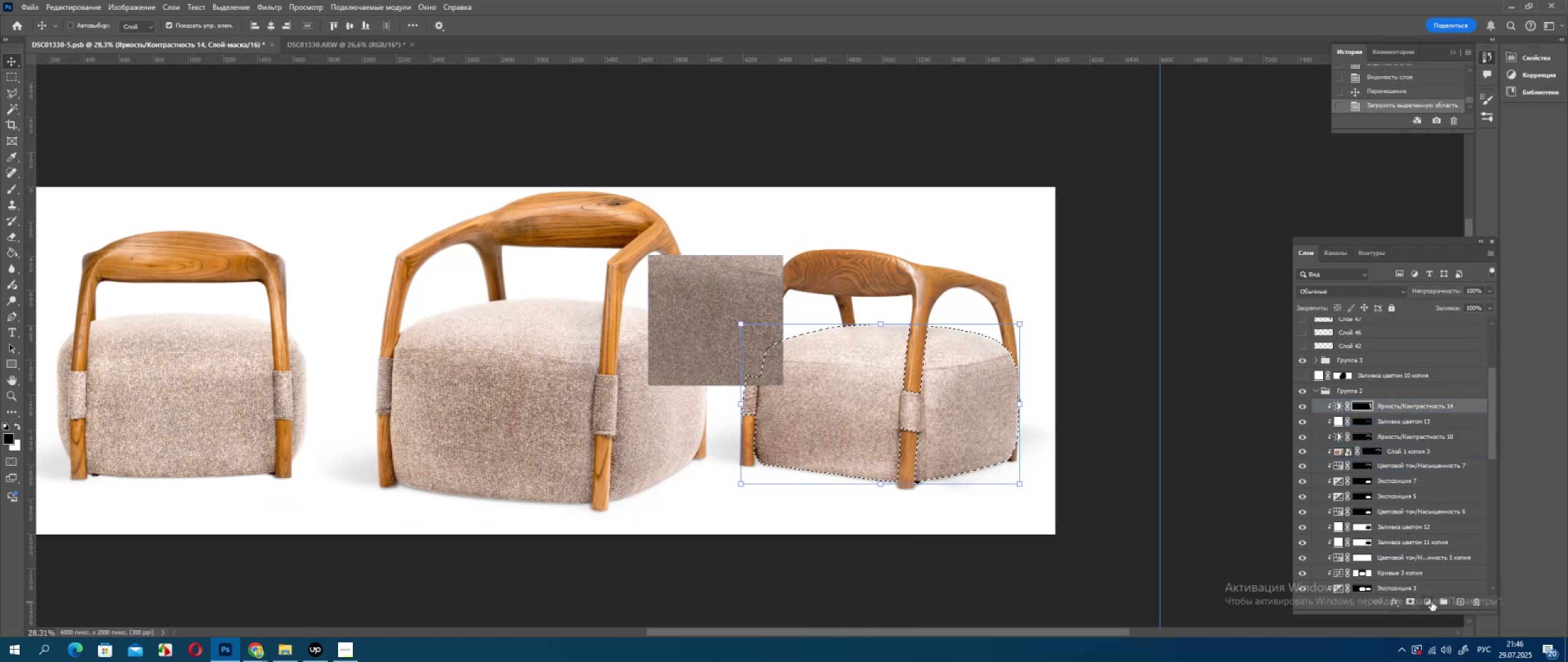 
left_click([1430, 601])
 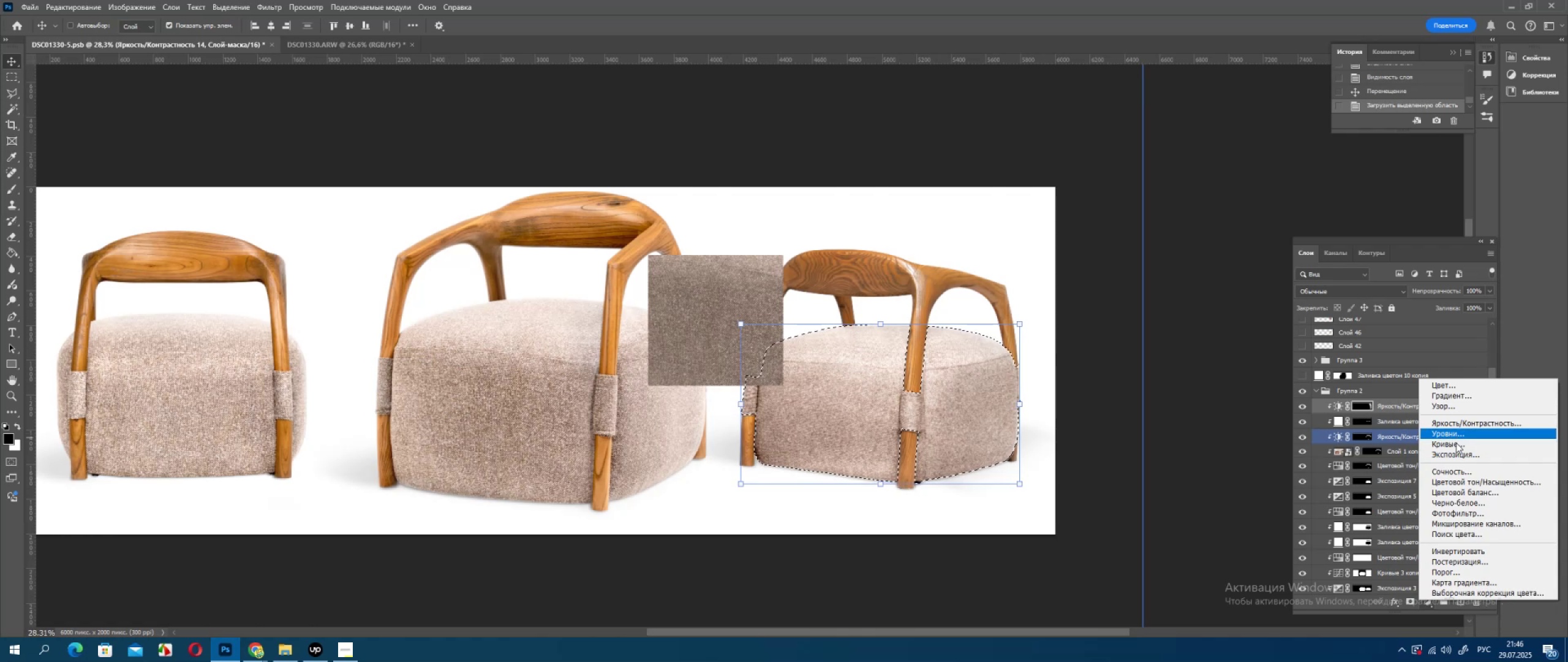 
left_click([1469, 479])
 